 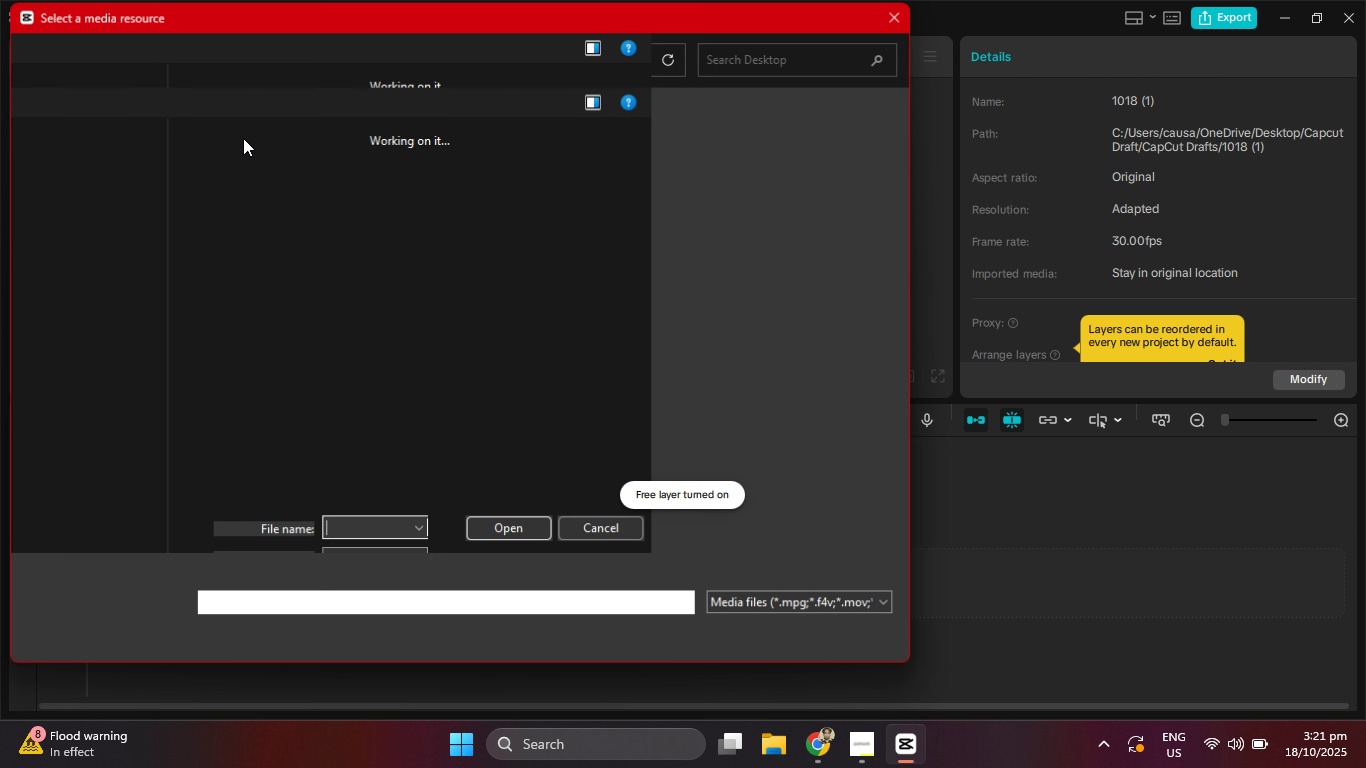 
left_click([100, 267])
 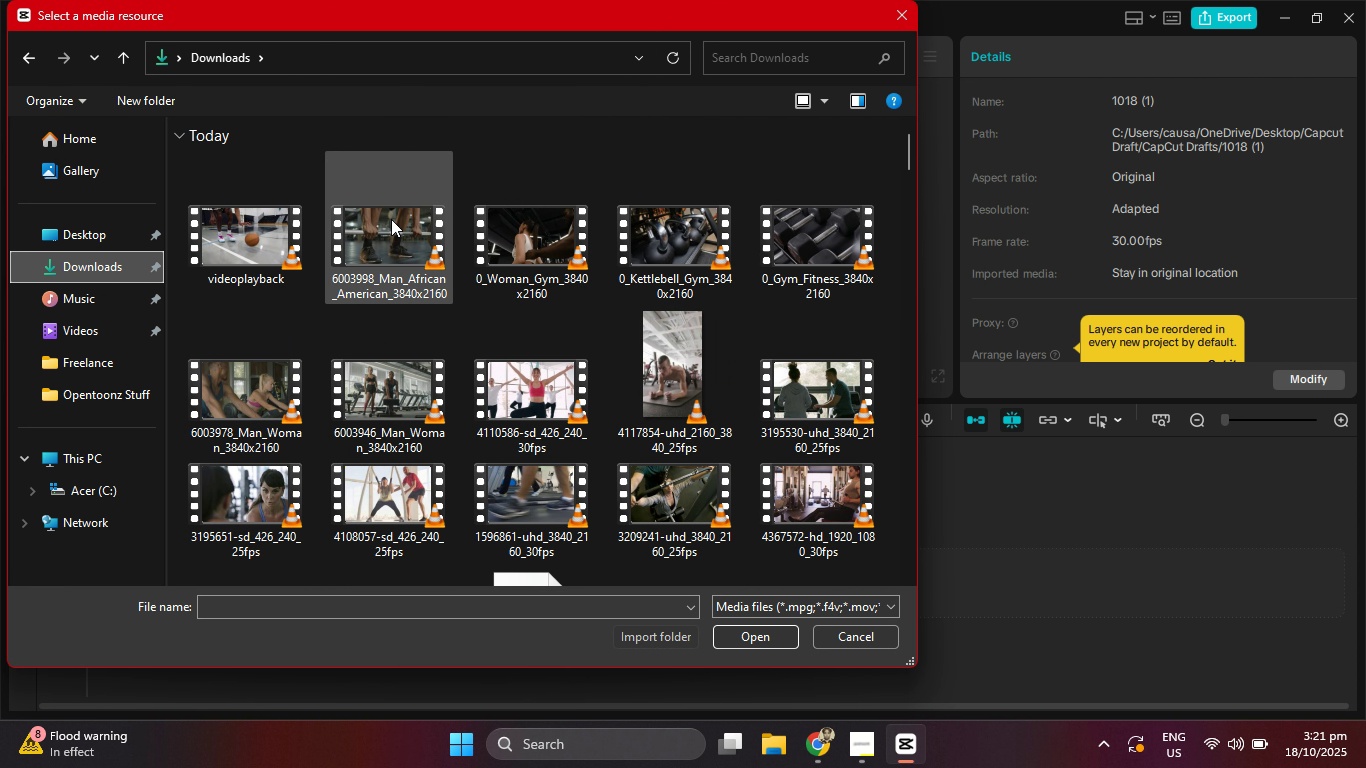 
left_click([268, 229])
 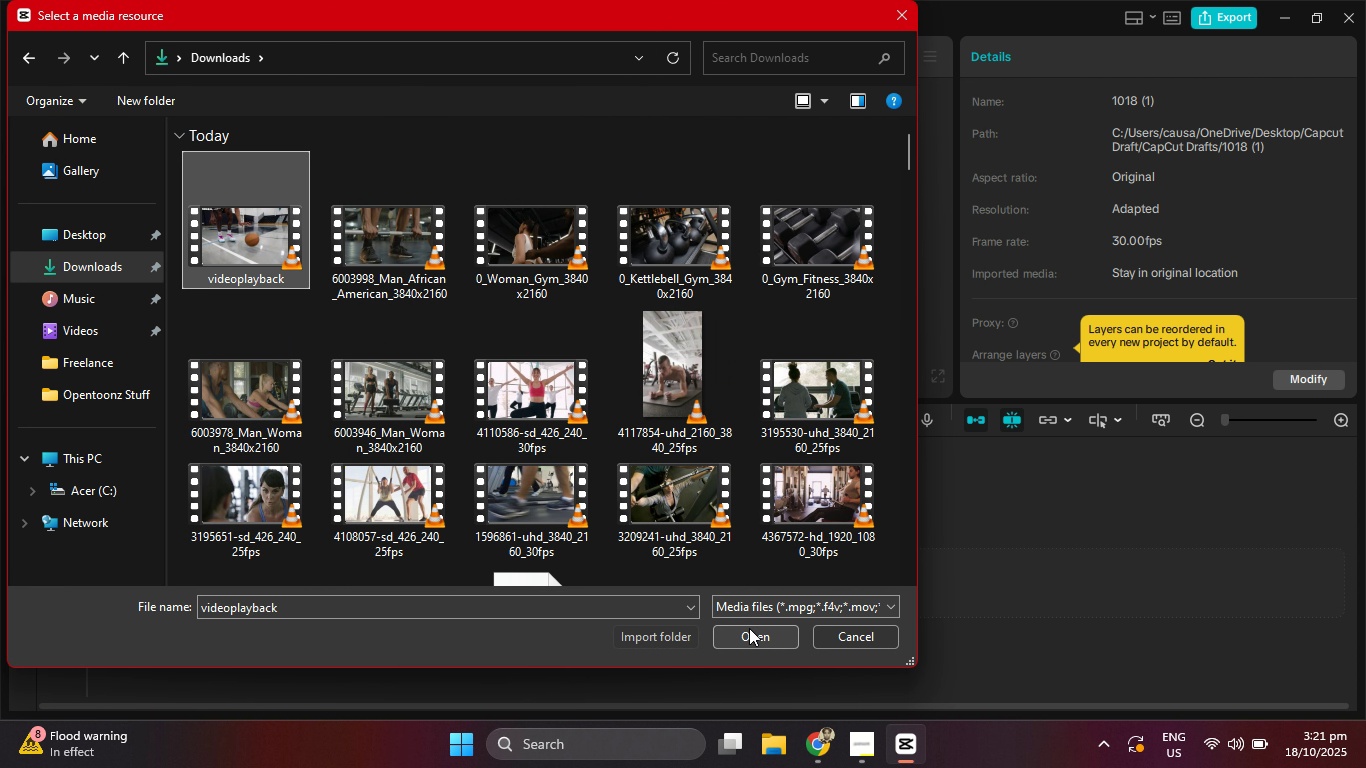 
left_click([749, 628])
 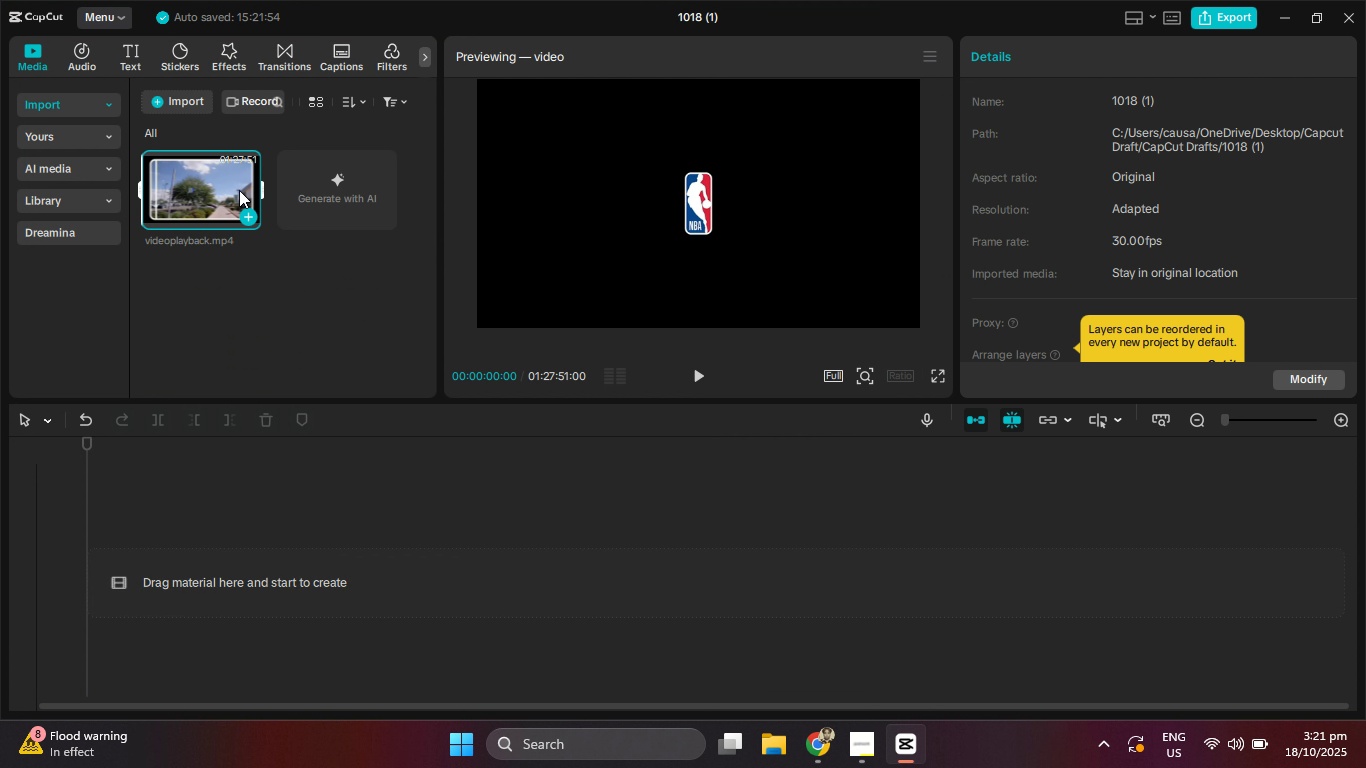 
left_click_drag(start_coordinate=[229, 187], to_coordinate=[175, 541])
 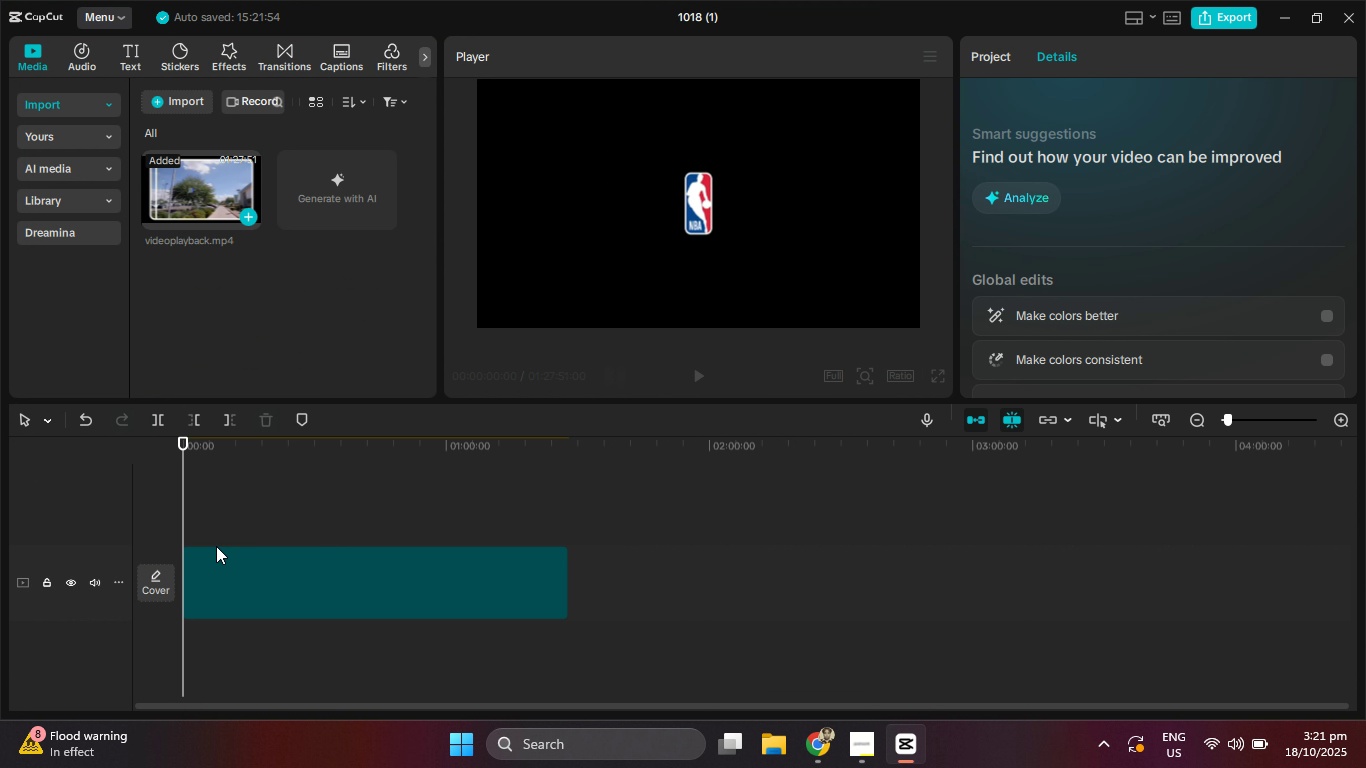 
hold_key(key=ControlLeft, duration=1.01)
scroll: coordinate [377, 555], scroll_direction: up, amount: 4.0
 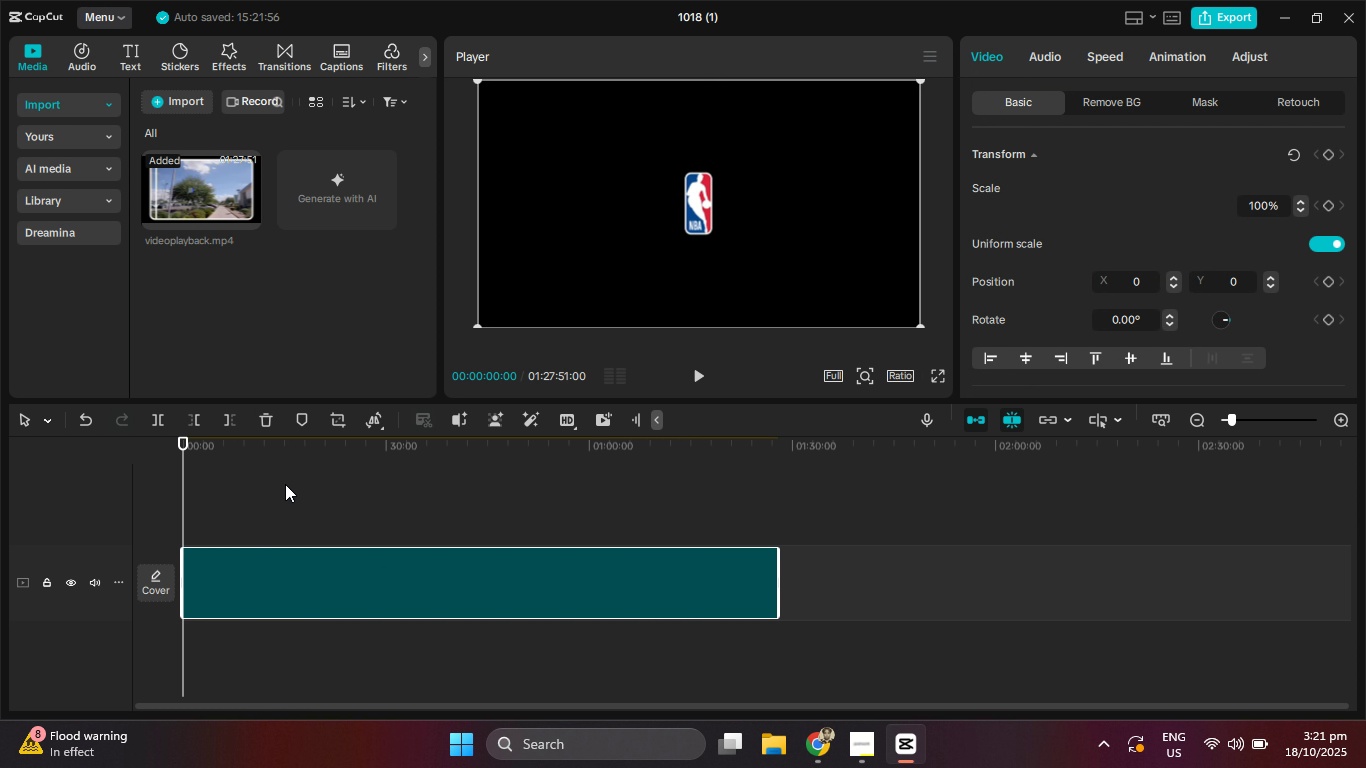 
hold_key(key=ControlLeft, duration=0.39)
 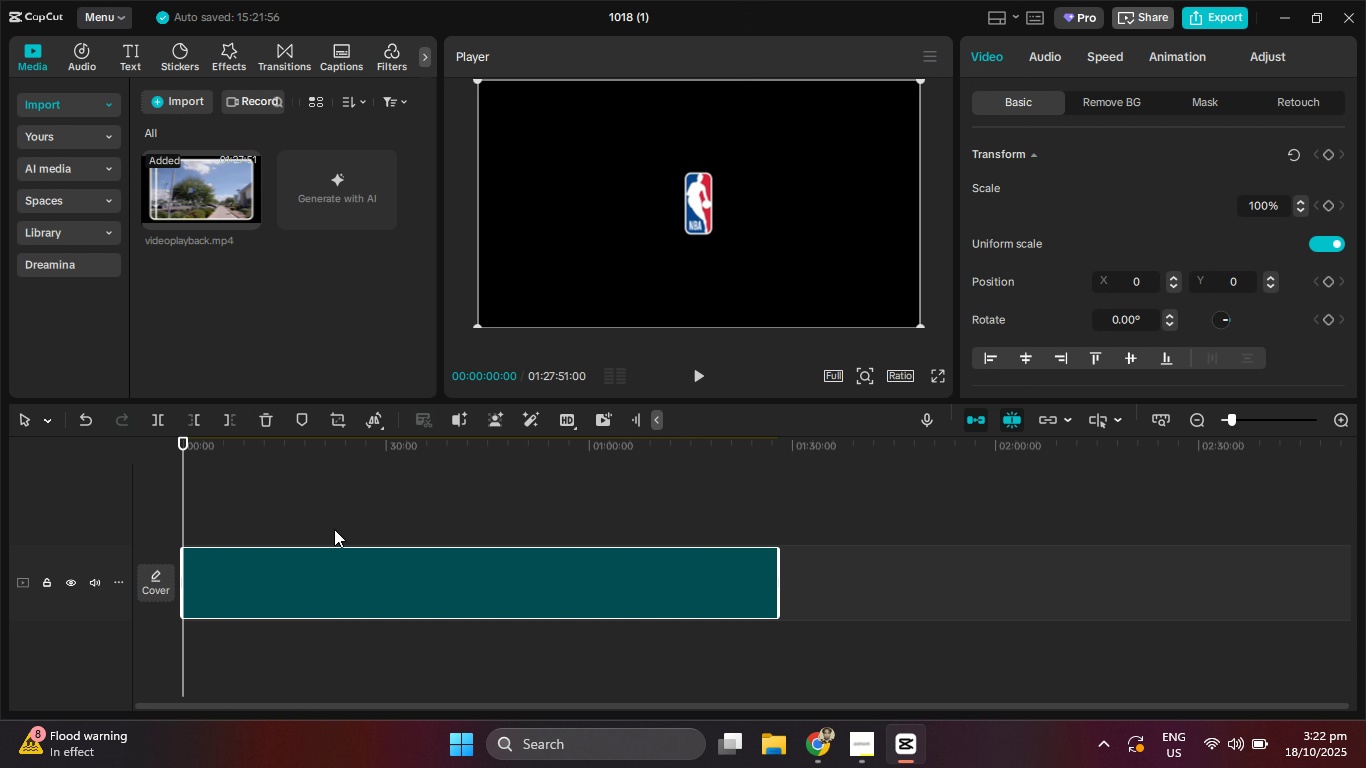 
scroll: coordinate [360, 551], scroll_direction: up, amount: 2.0
 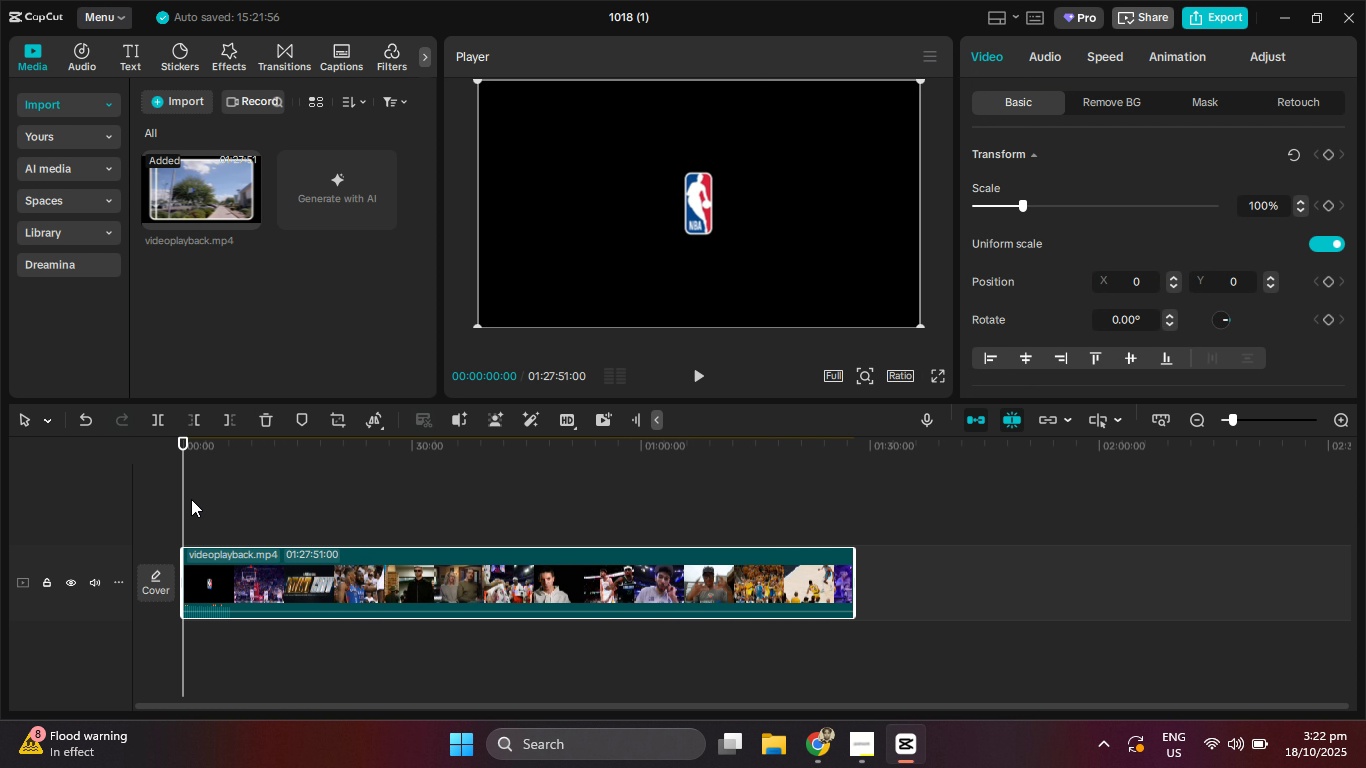 
hold_key(key=ControlLeft, duration=0.57)
 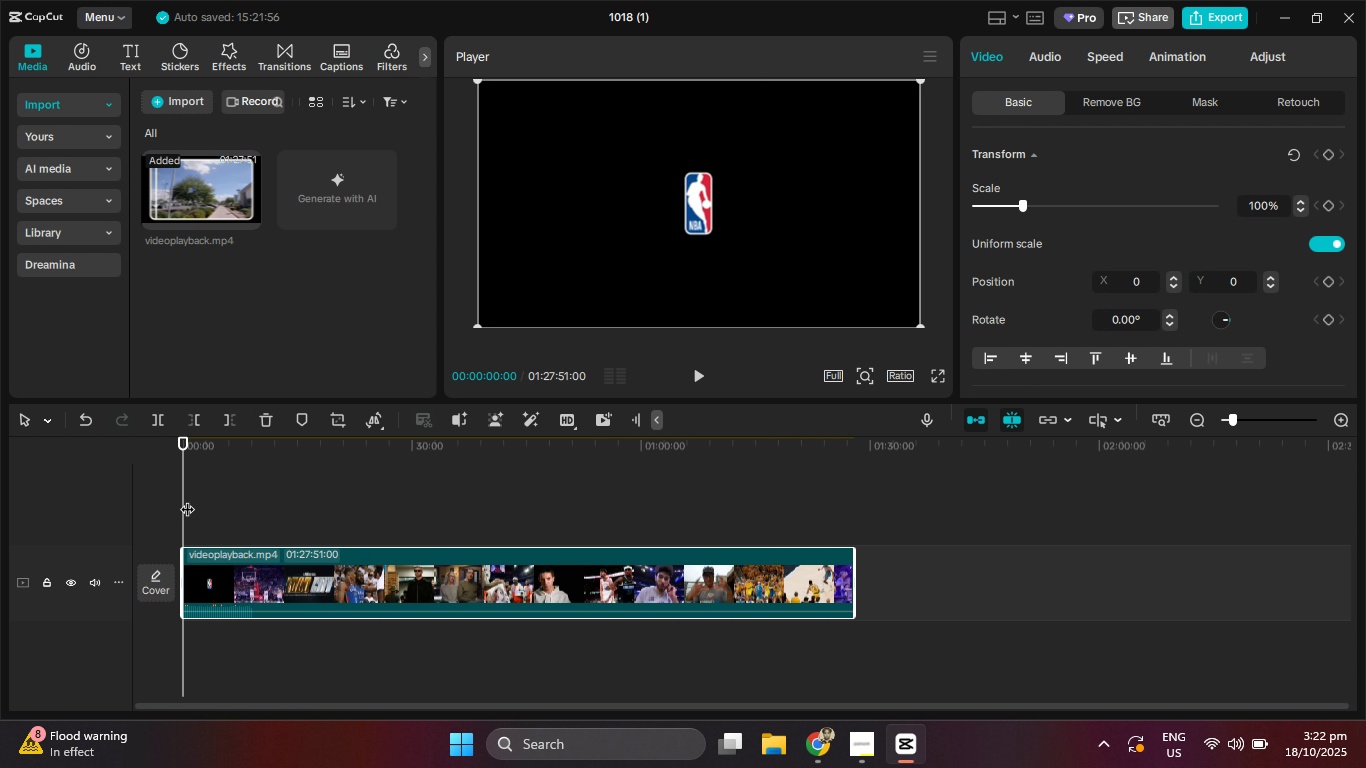 
left_click_drag(start_coordinate=[187, 498], to_coordinate=[194, 493])
 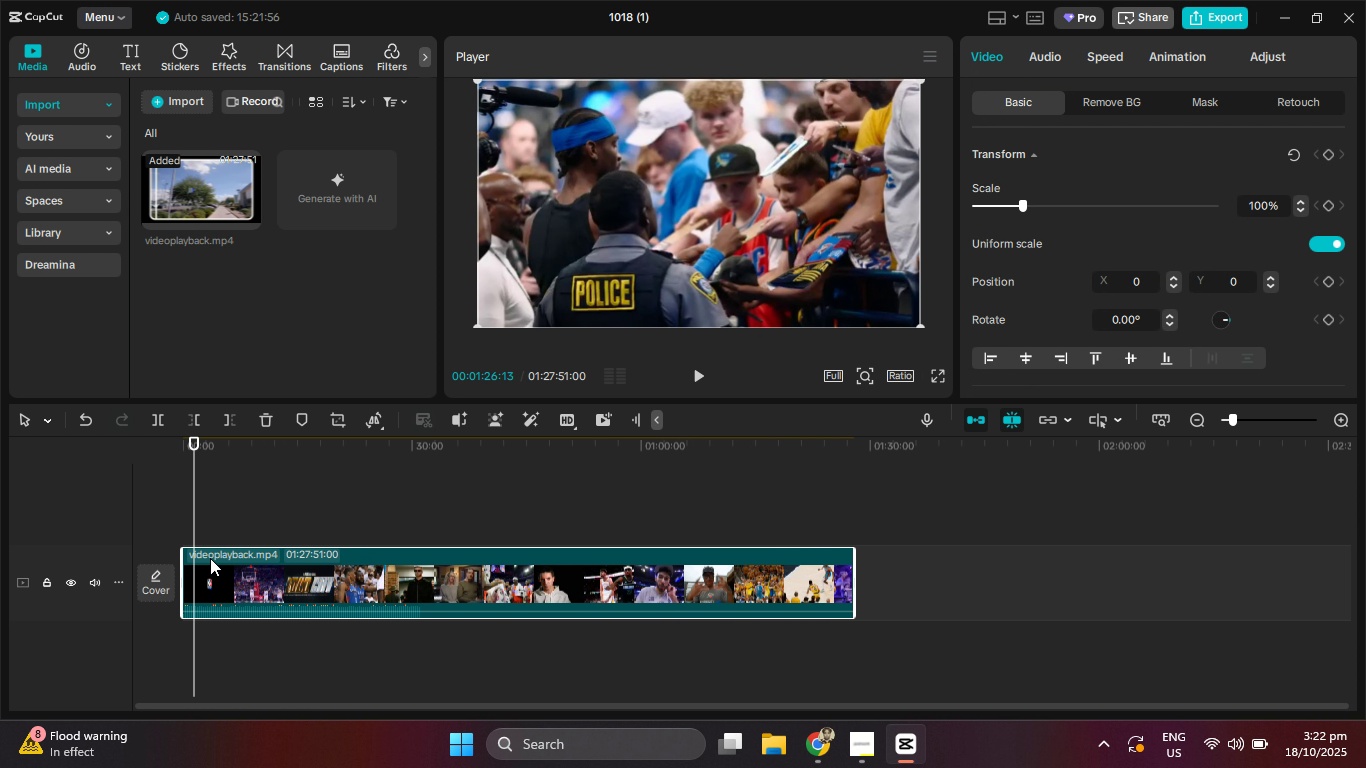 
hold_key(key=ControlLeft, duration=1.23)
scroll: coordinate [234, 571], scroll_direction: up, amount: 28.0
 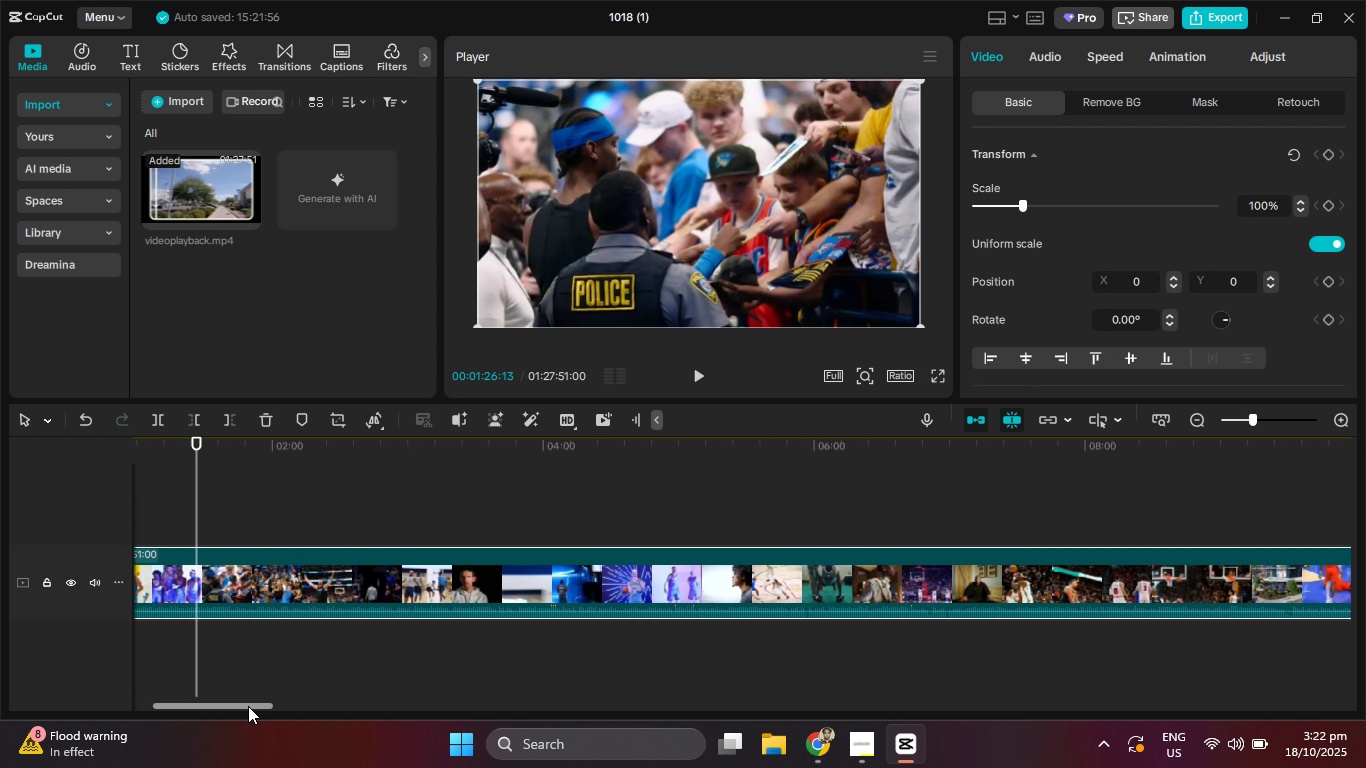 
left_click_drag(start_coordinate=[248, 706], to_coordinate=[187, 698])
 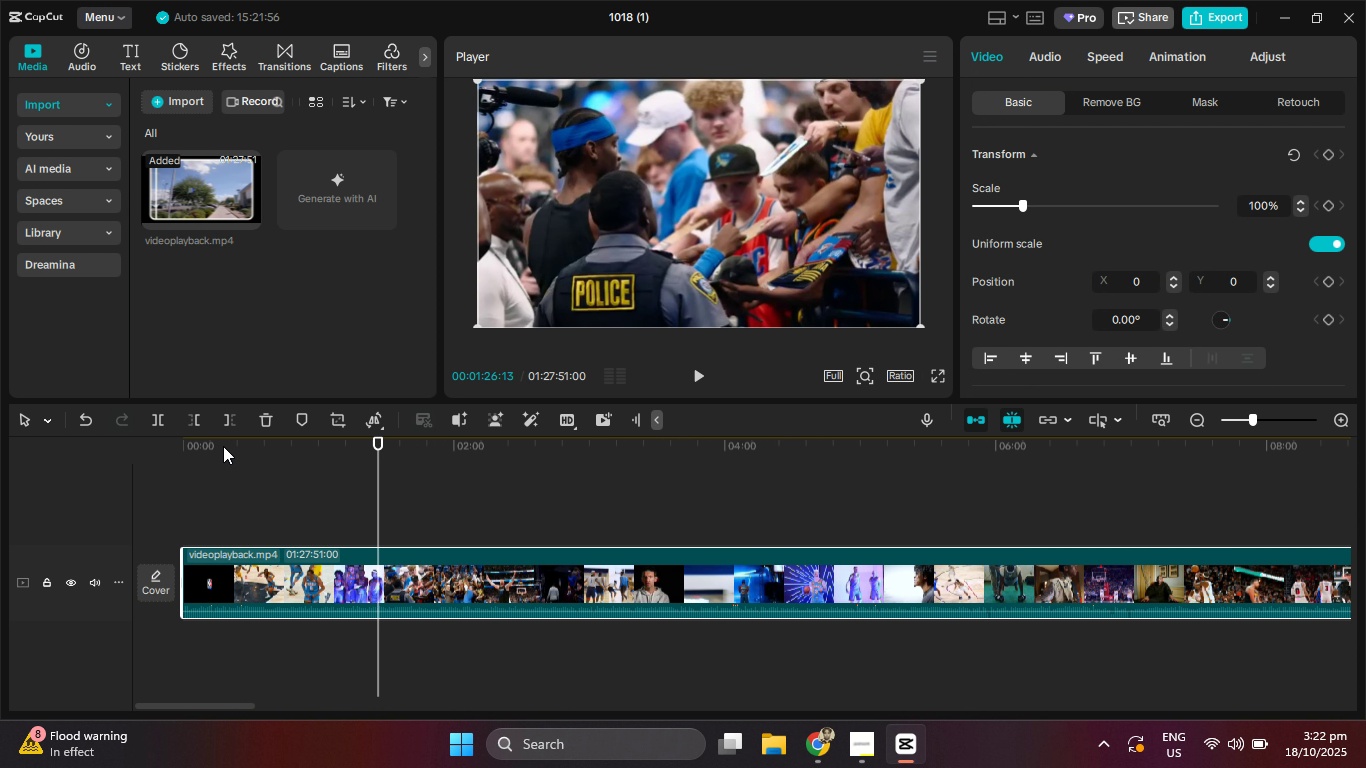 
left_click_drag(start_coordinate=[223, 447], to_coordinate=[246, 445])
 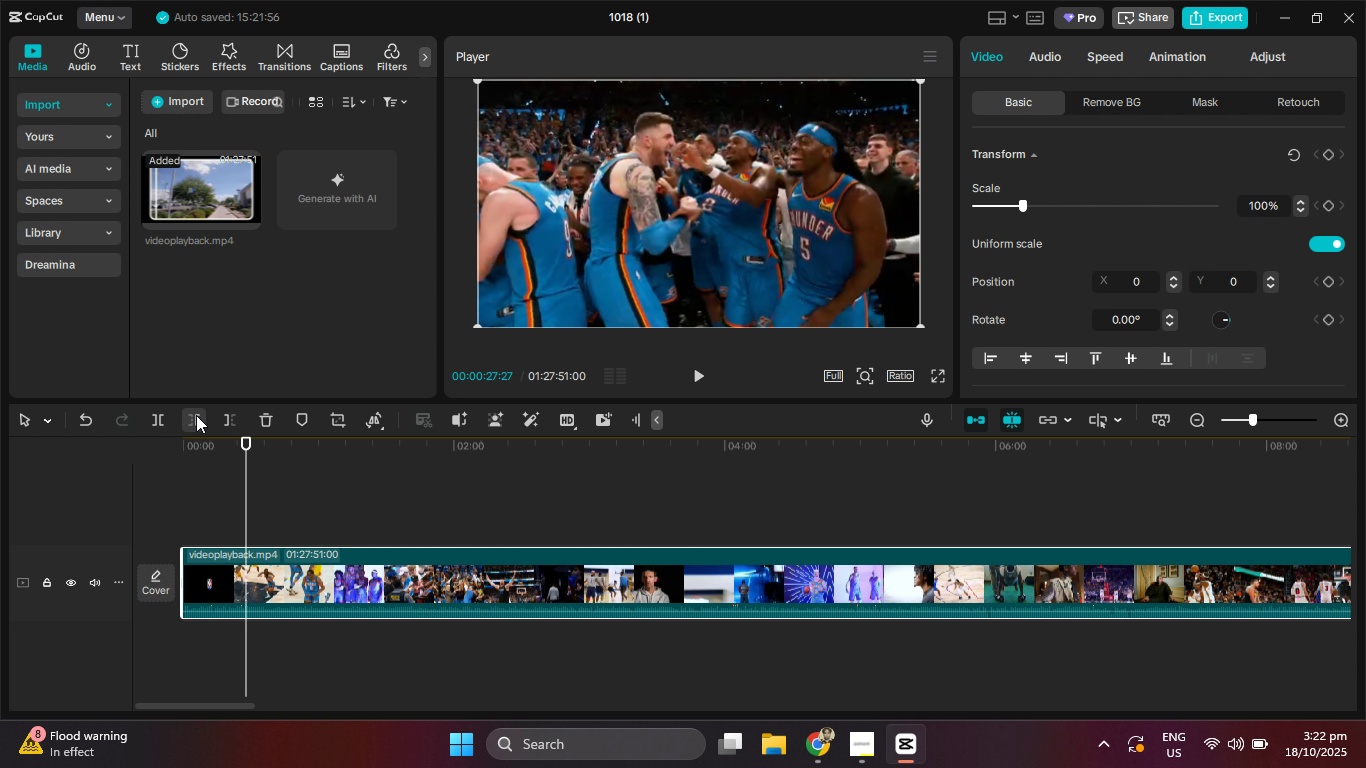 
left_click([196, 415])
 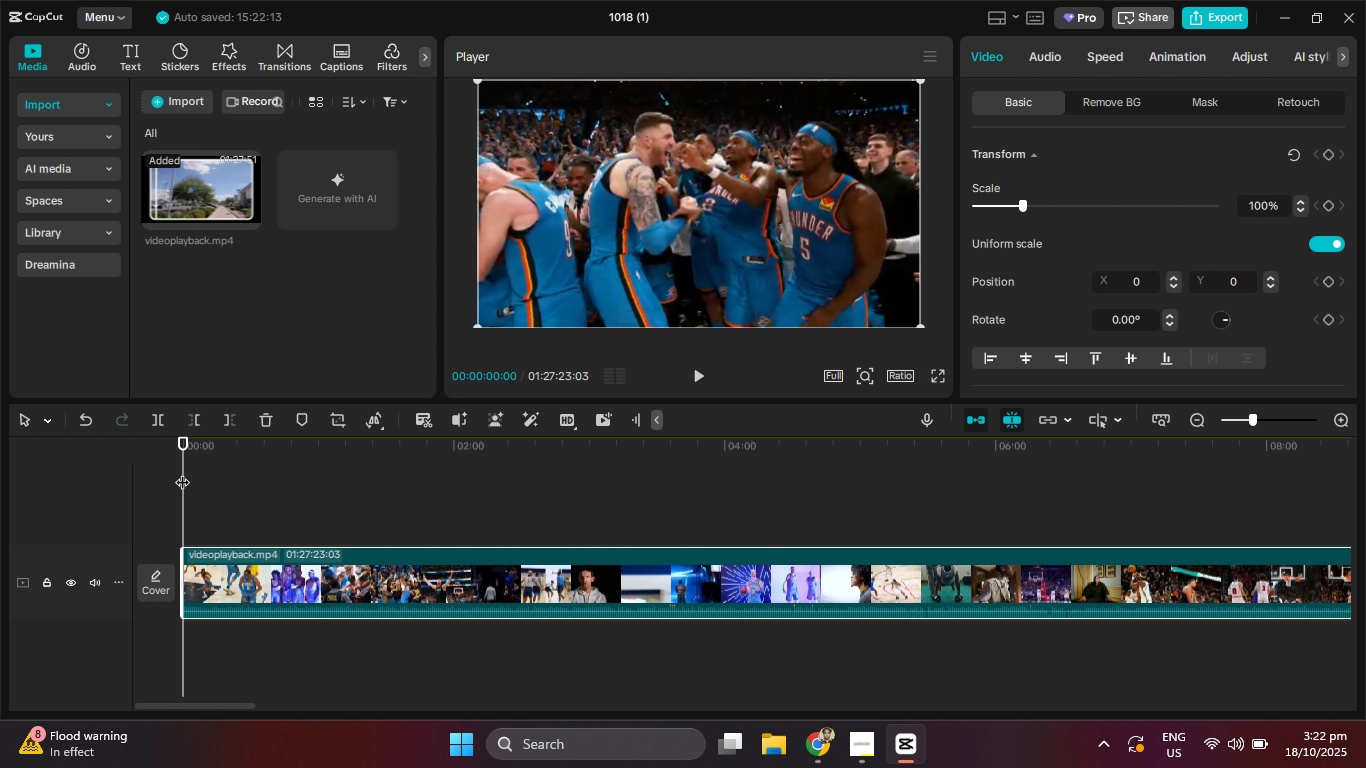 
left_click_drag(start_coordinate=[181, 472], to_coordinate=[186, 472])
 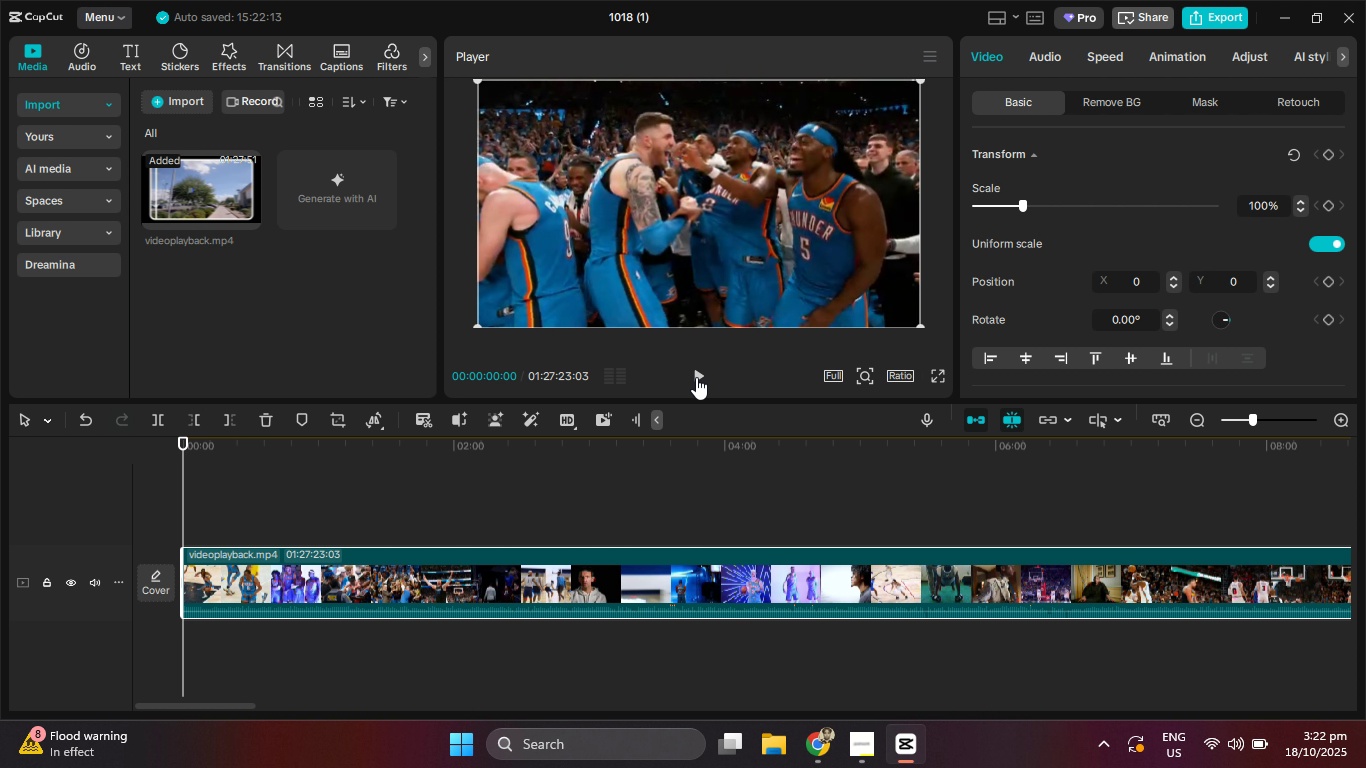 
left_click([696, 377])
 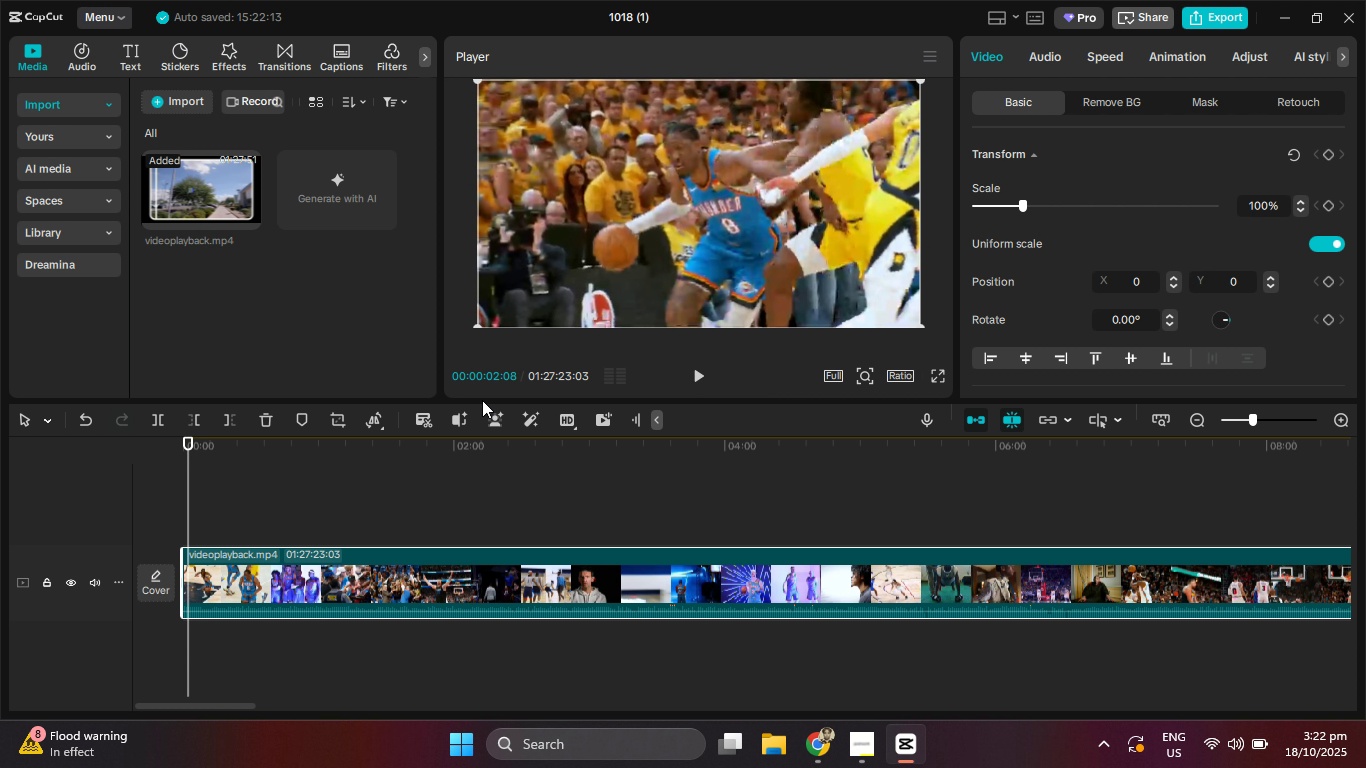 
key(ArrowLeft)
 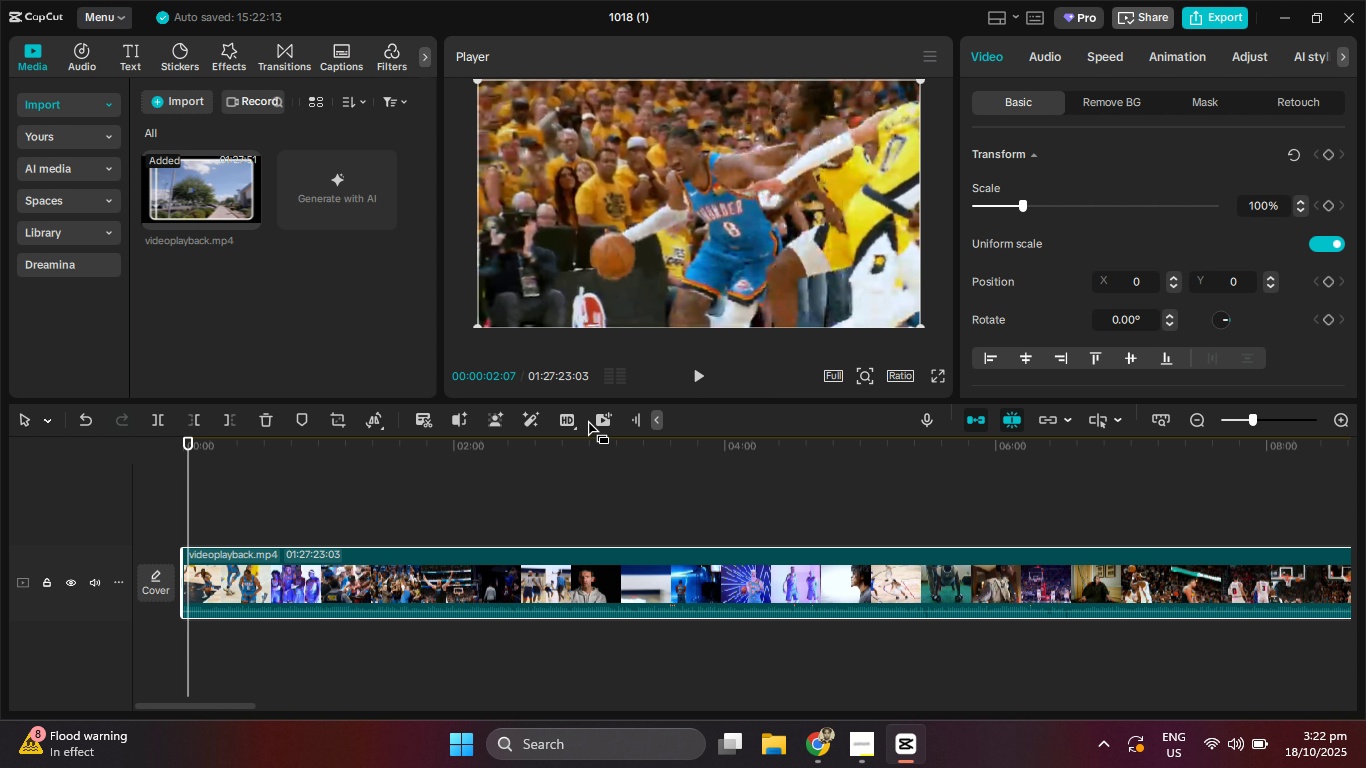 
key(ArrowLeft)
 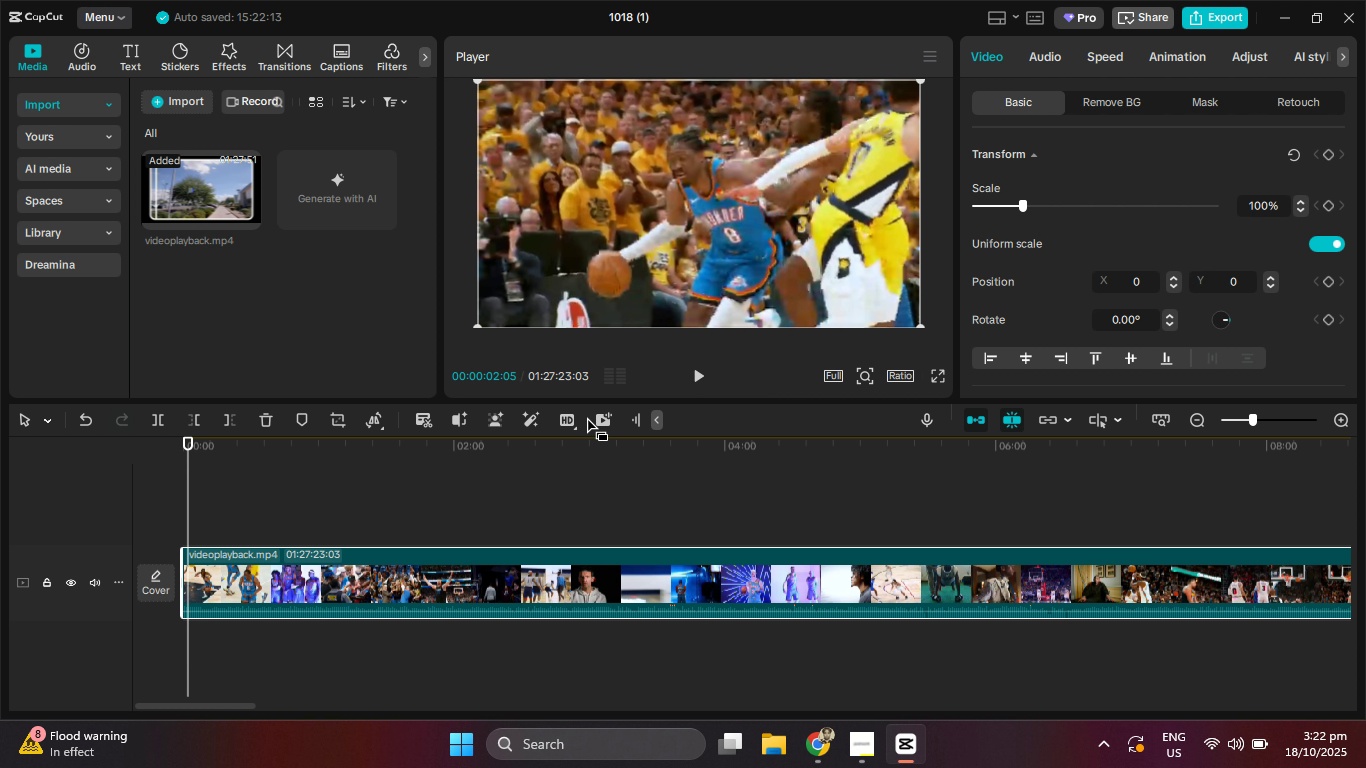 
key(ArrowLeft)
 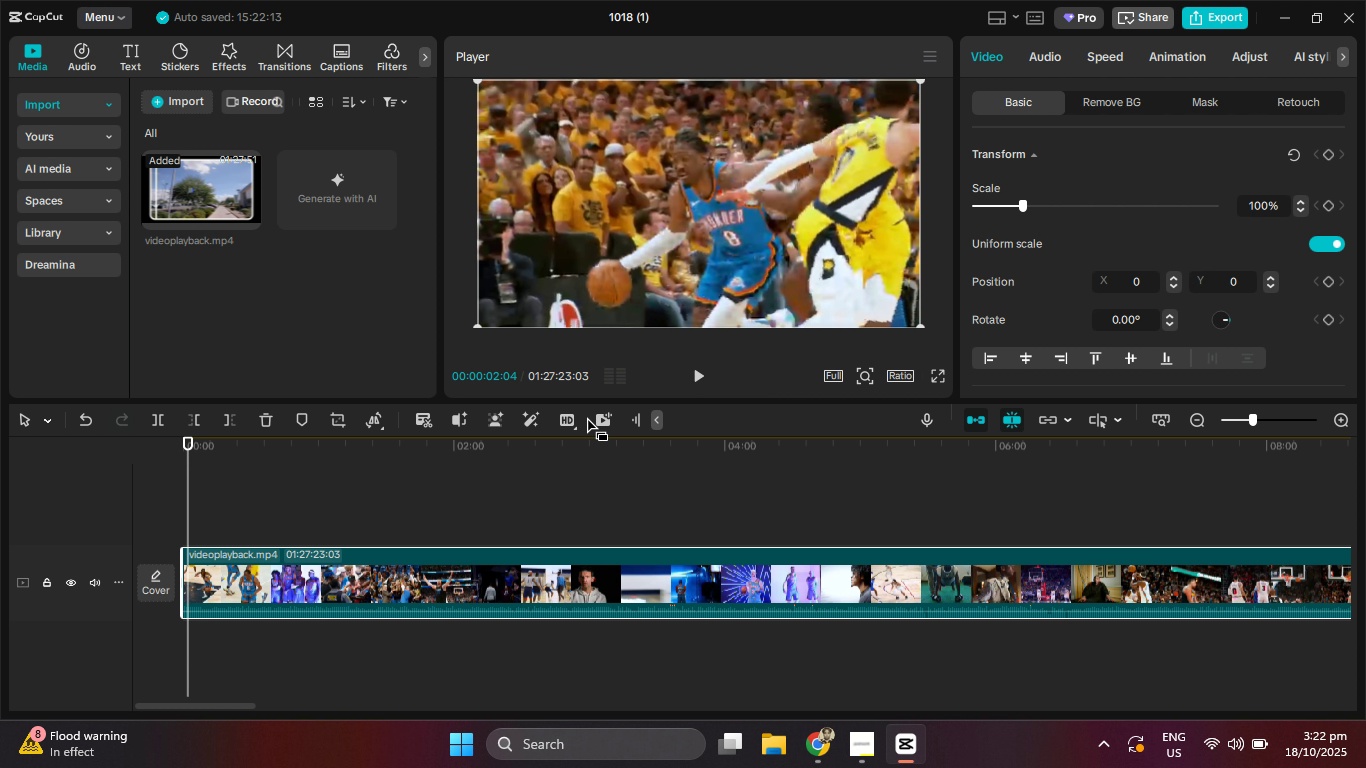 
key(ArrowLeft)
 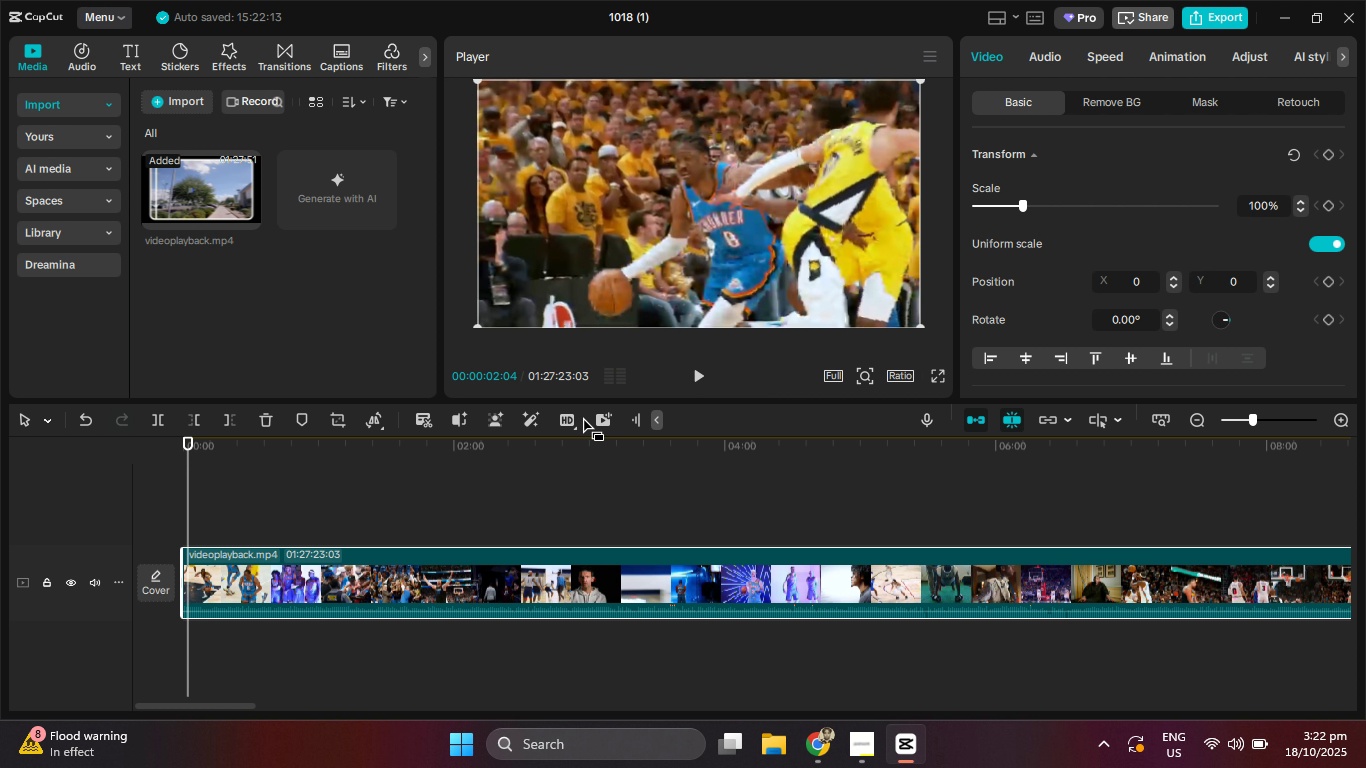 
key(ArrowLeft)
 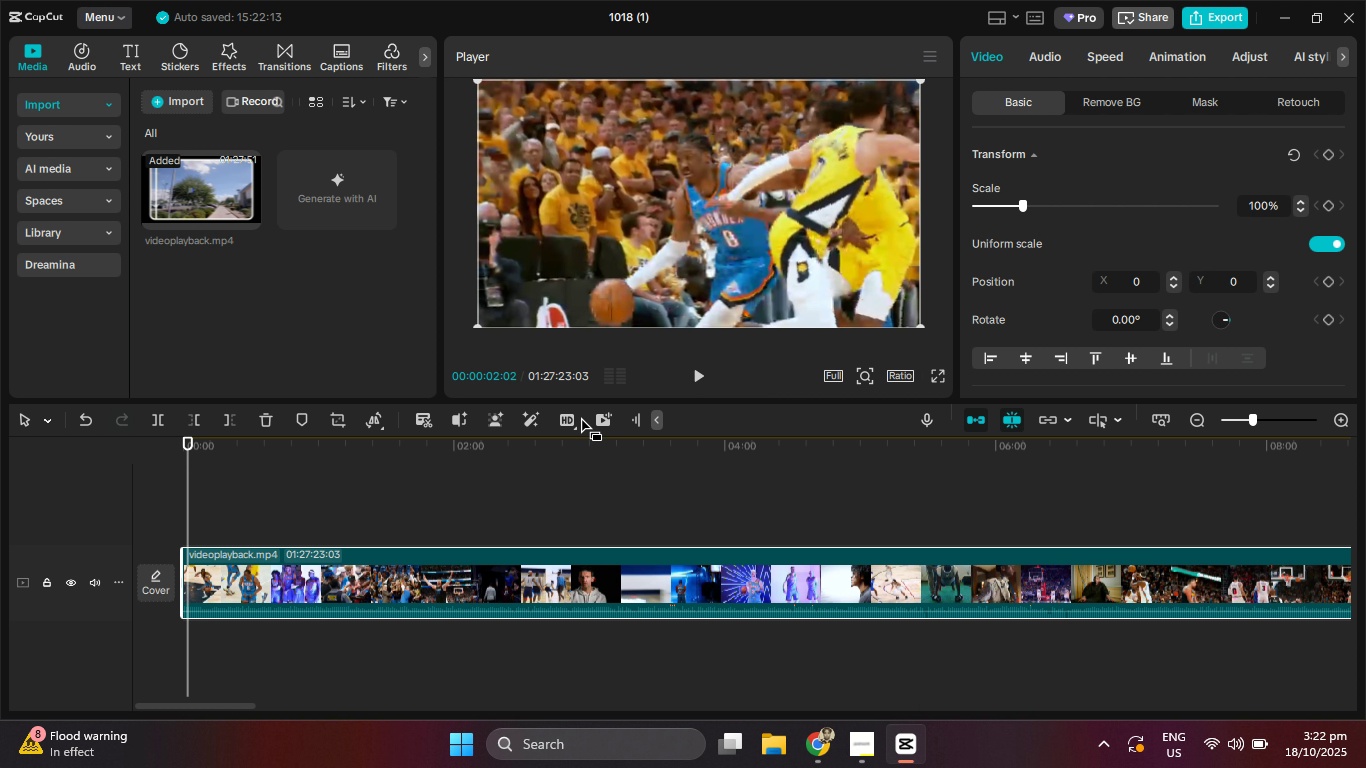 
key(ArrowLeft)
 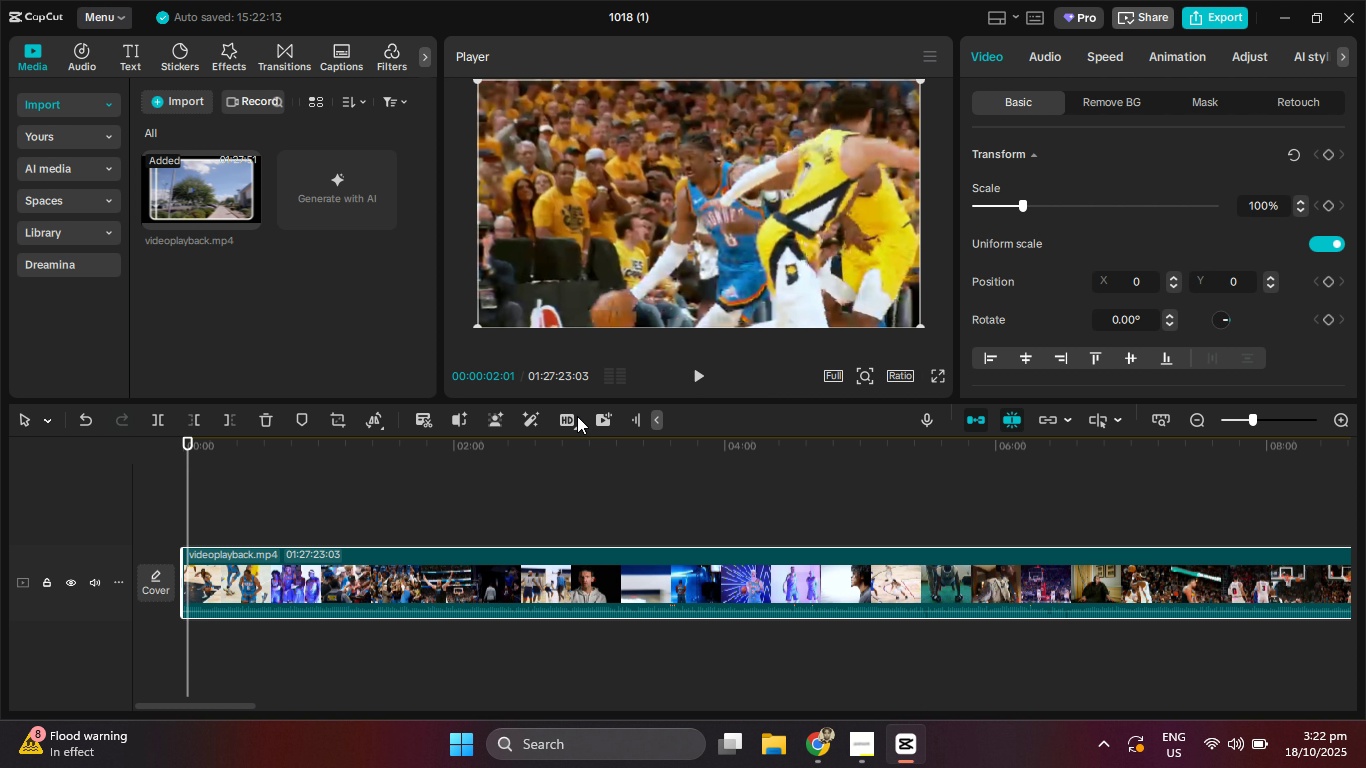 
key(ArrowLeft)
 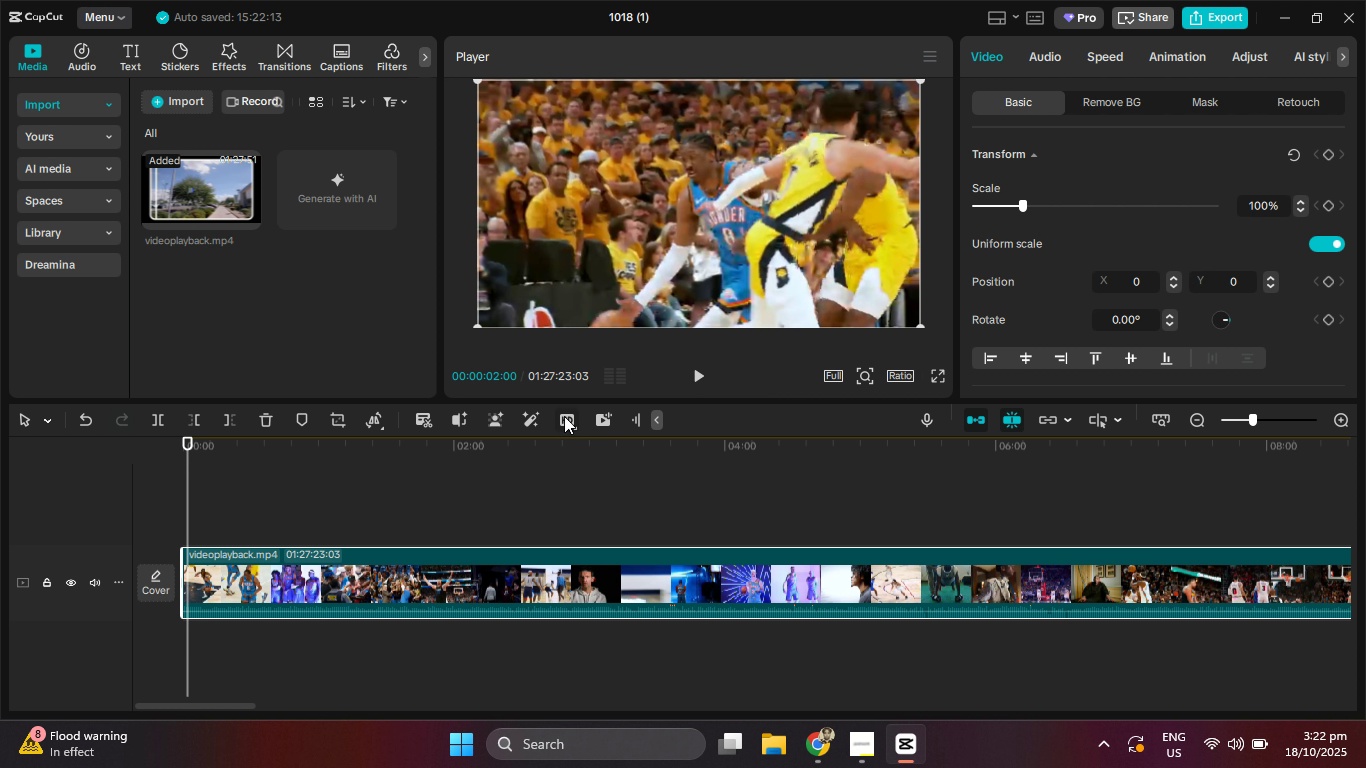 
key(ArrowLeft)
 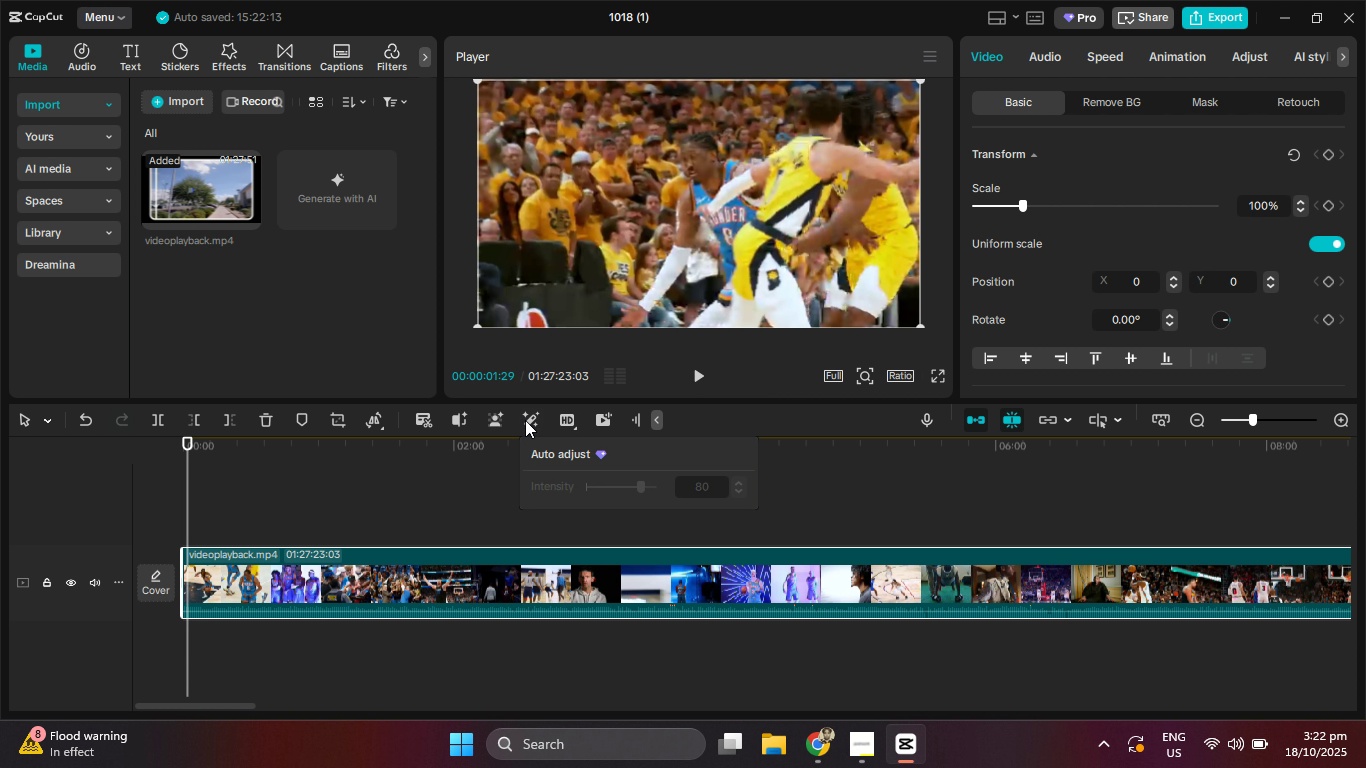 
key(ArrowLeft)
 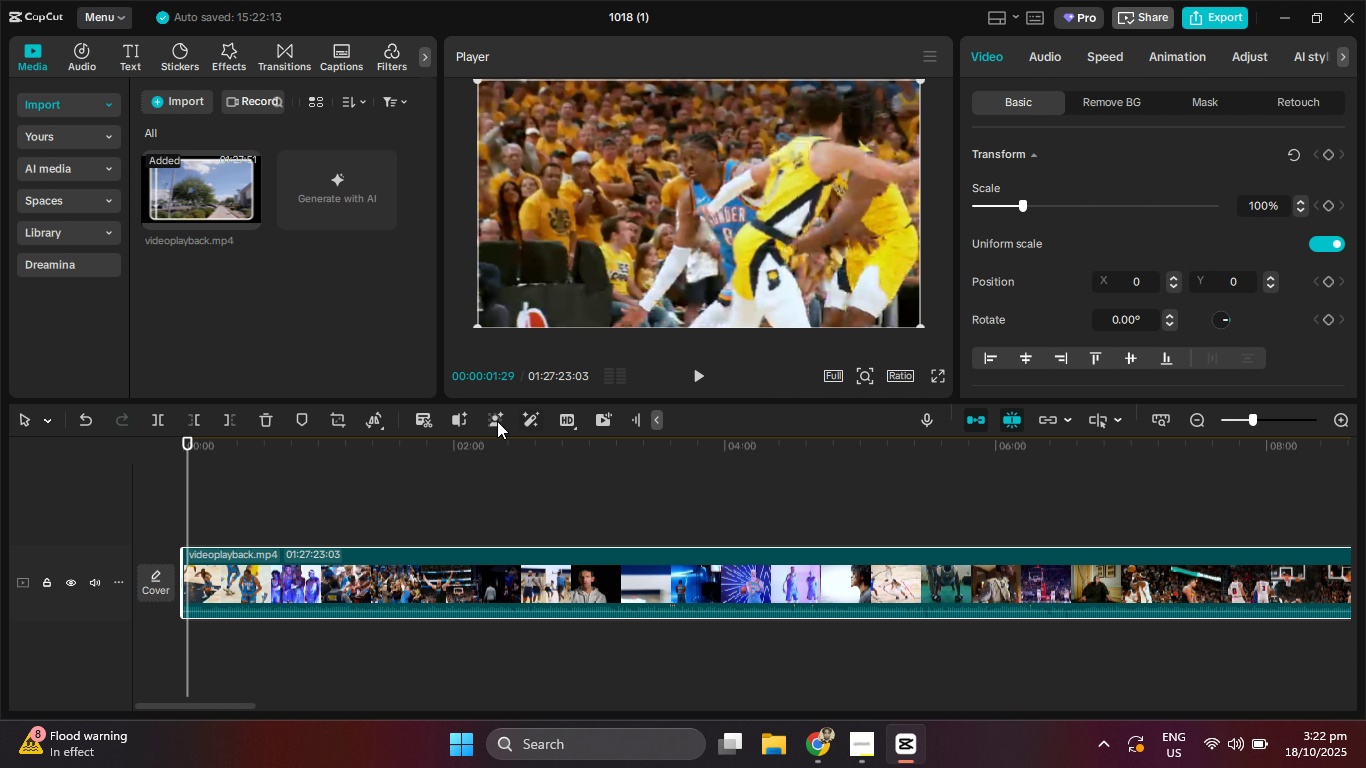 
key(ArrowLeft)
 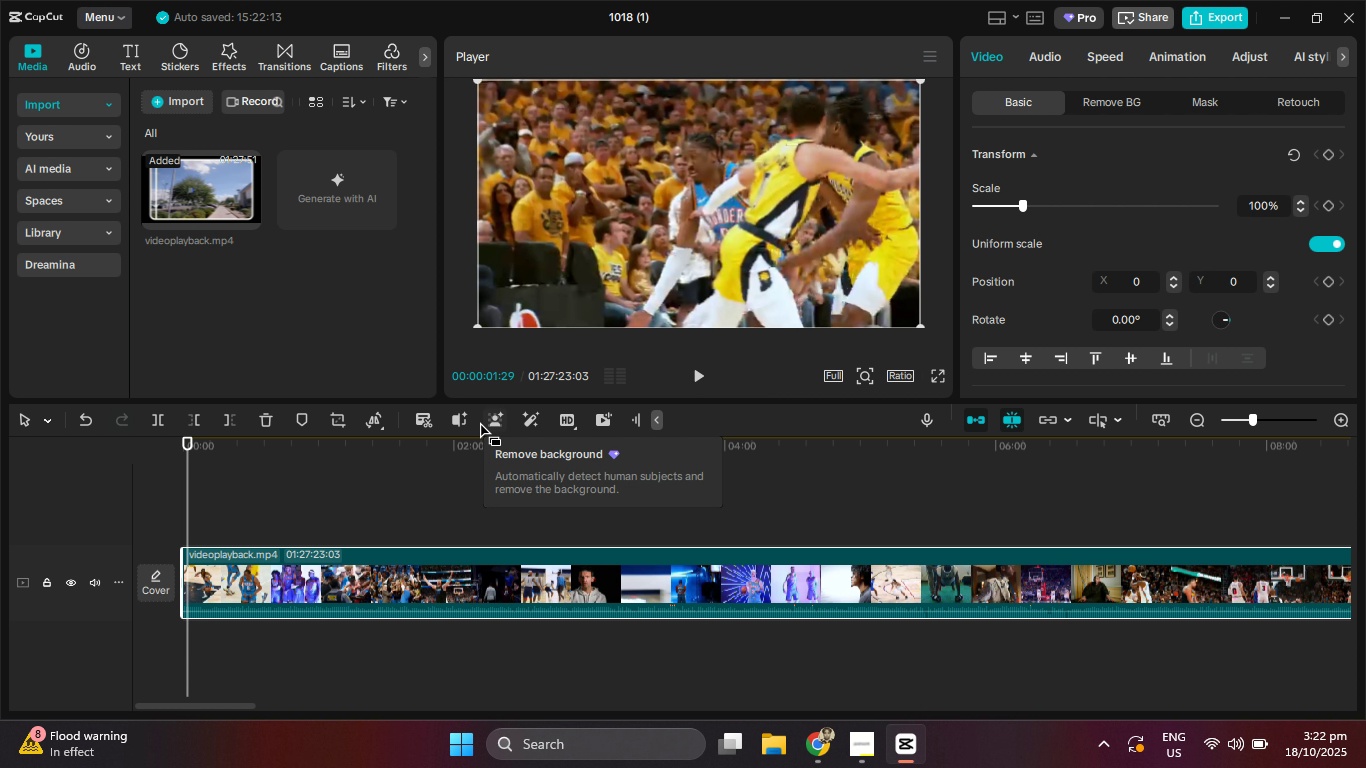 
key(ArrowLeft)
 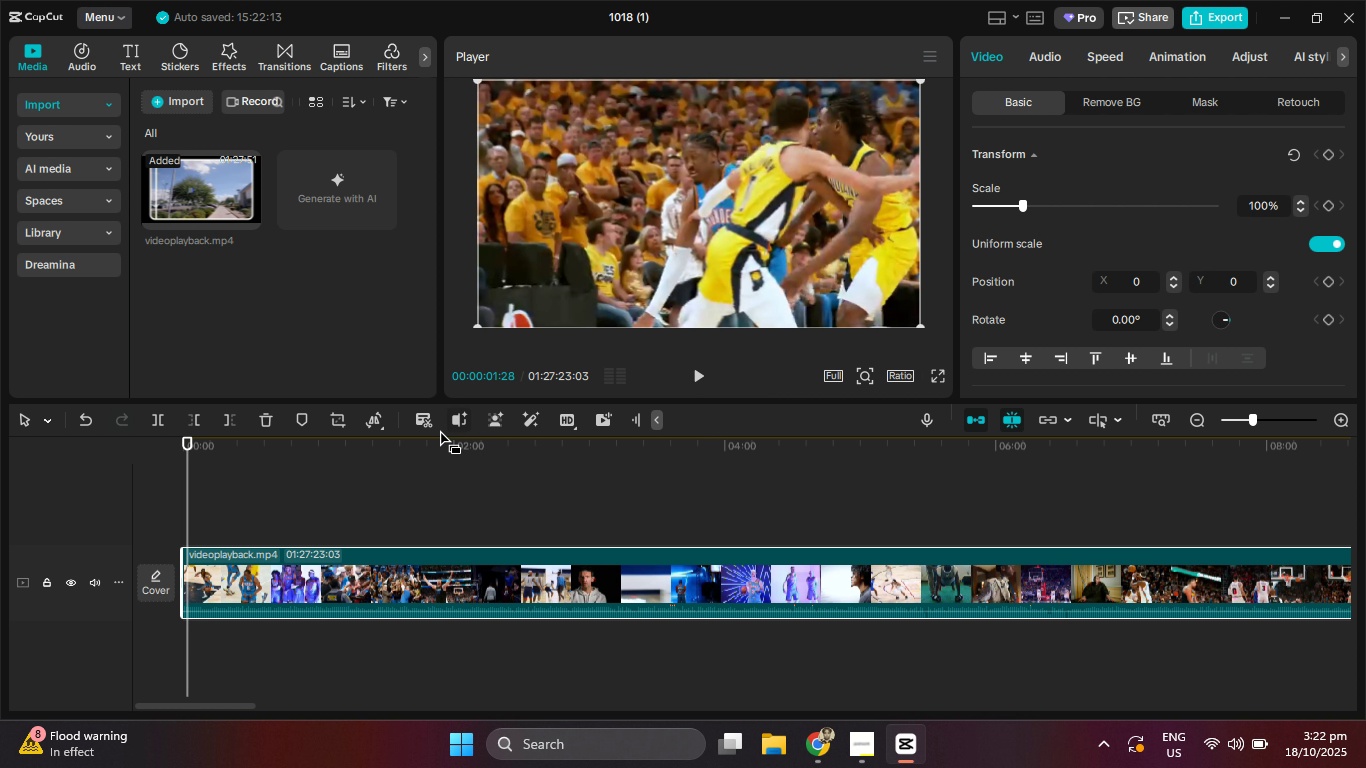 
key(ArrowLeft)
 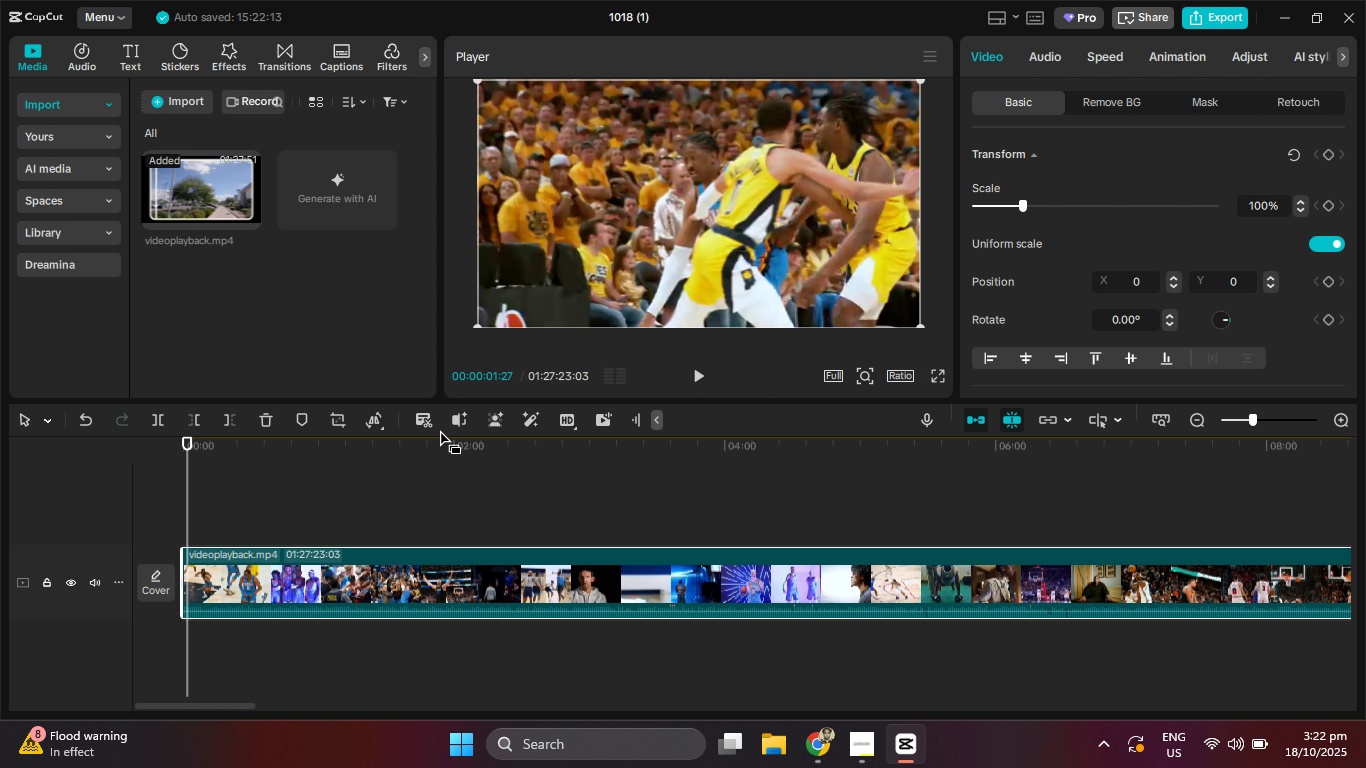 
key(ArrowLeft)
 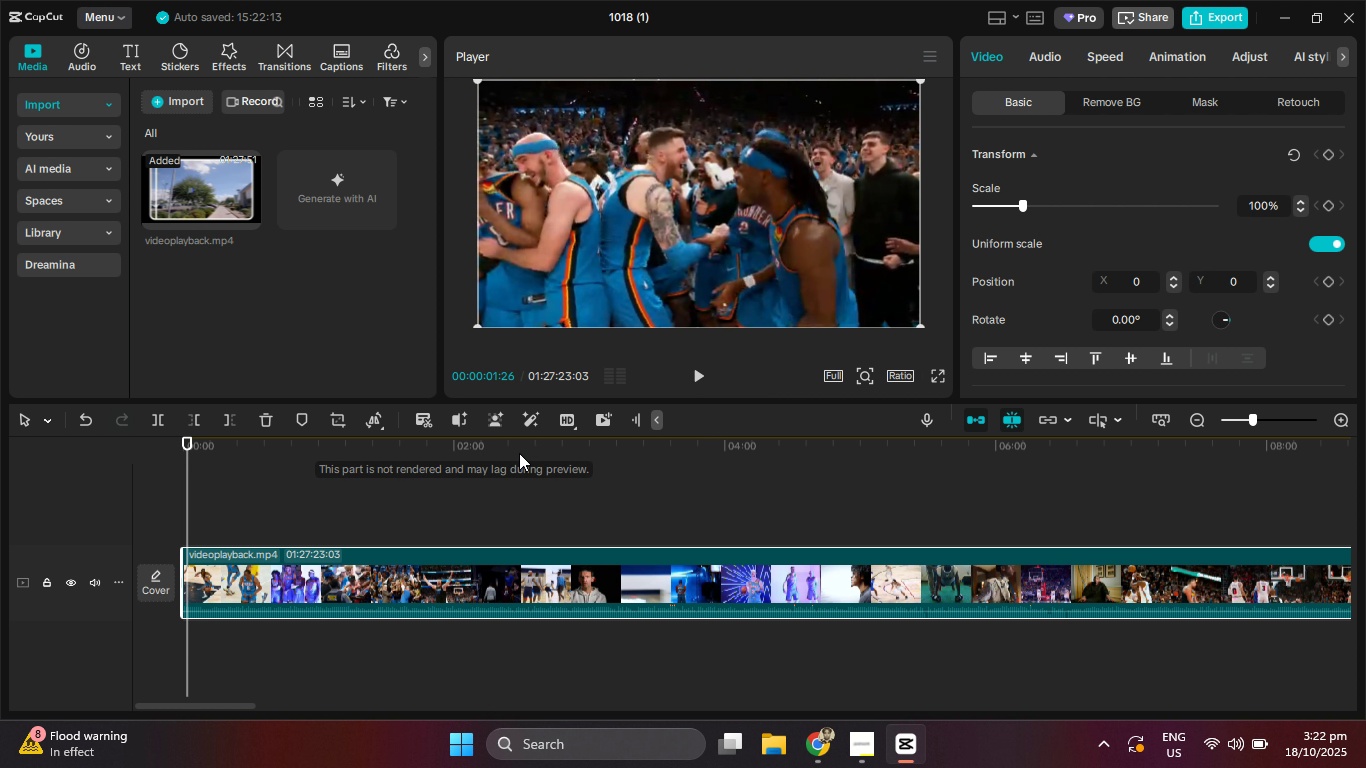 
key(ArrowLeft)
 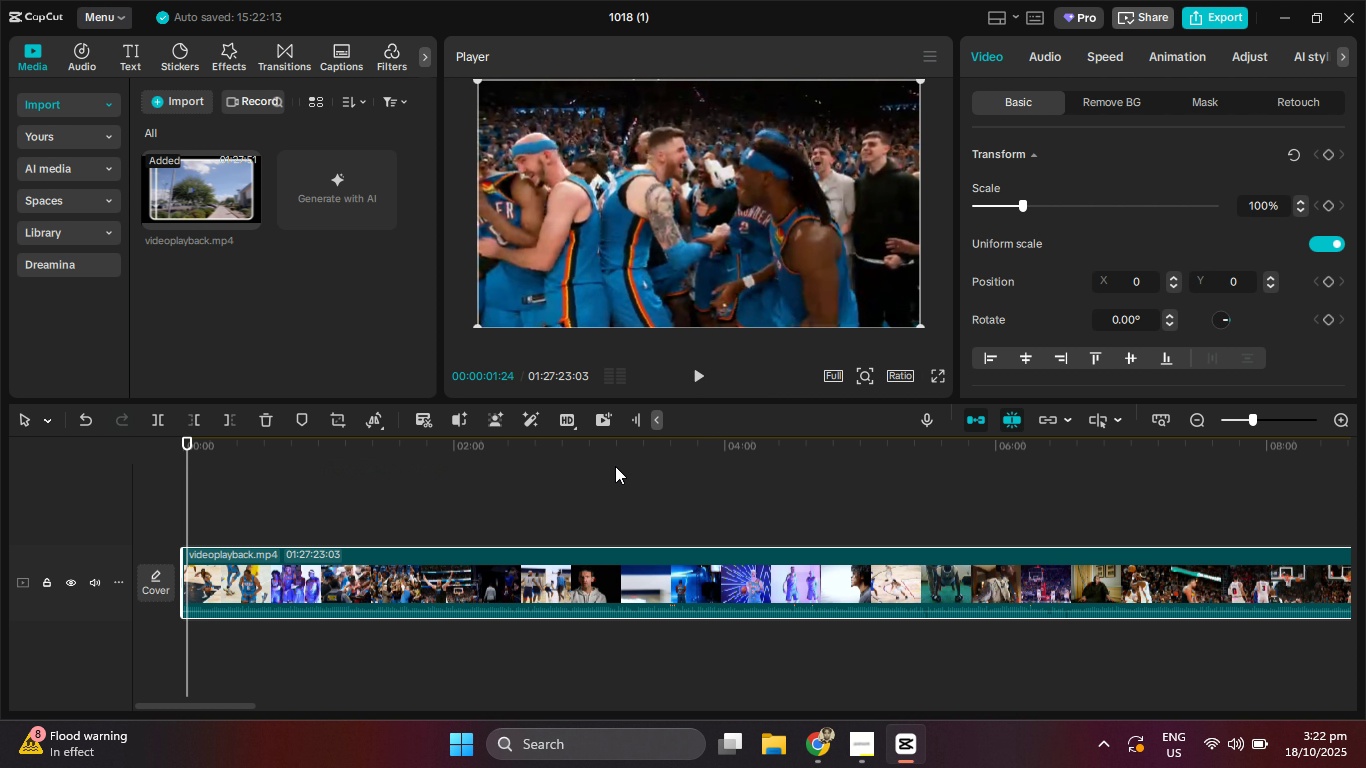 
key(ArrowLeft)
 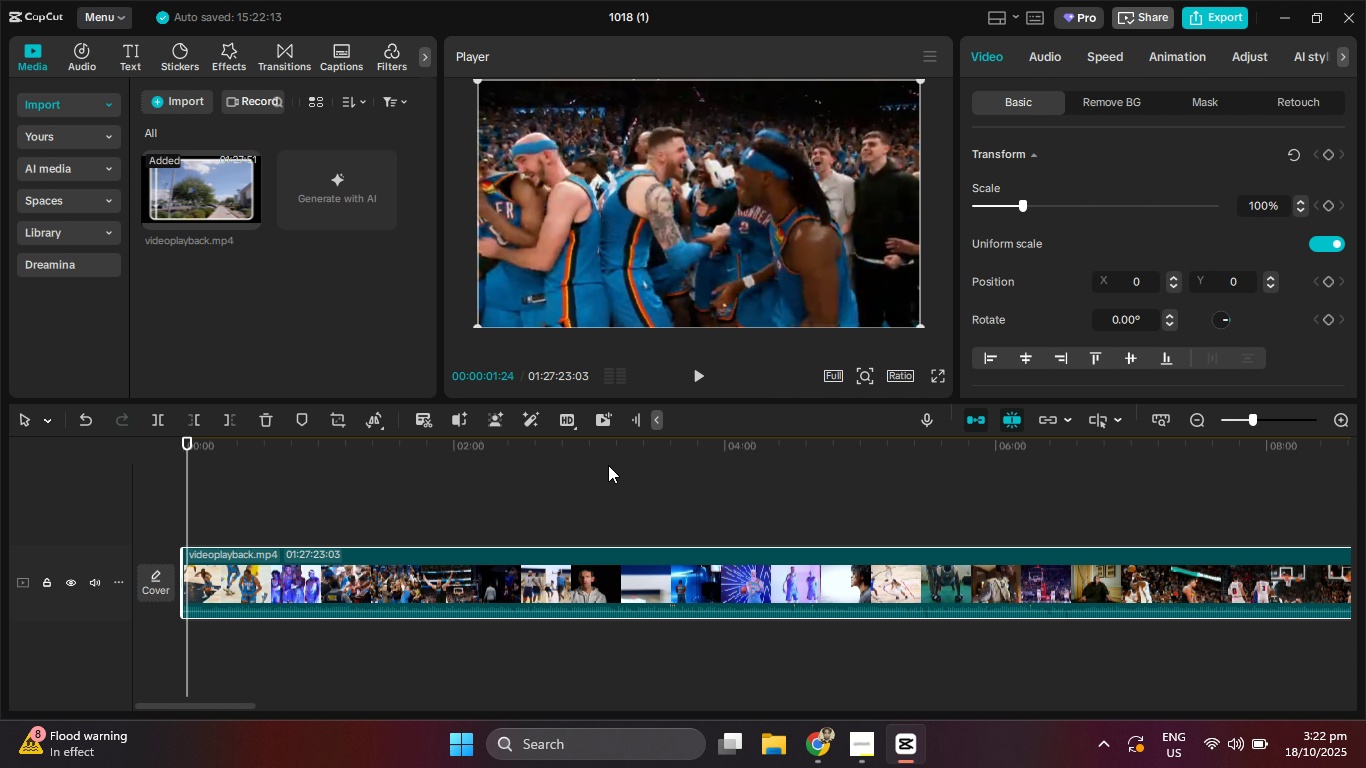 
key(ArrowRight)
 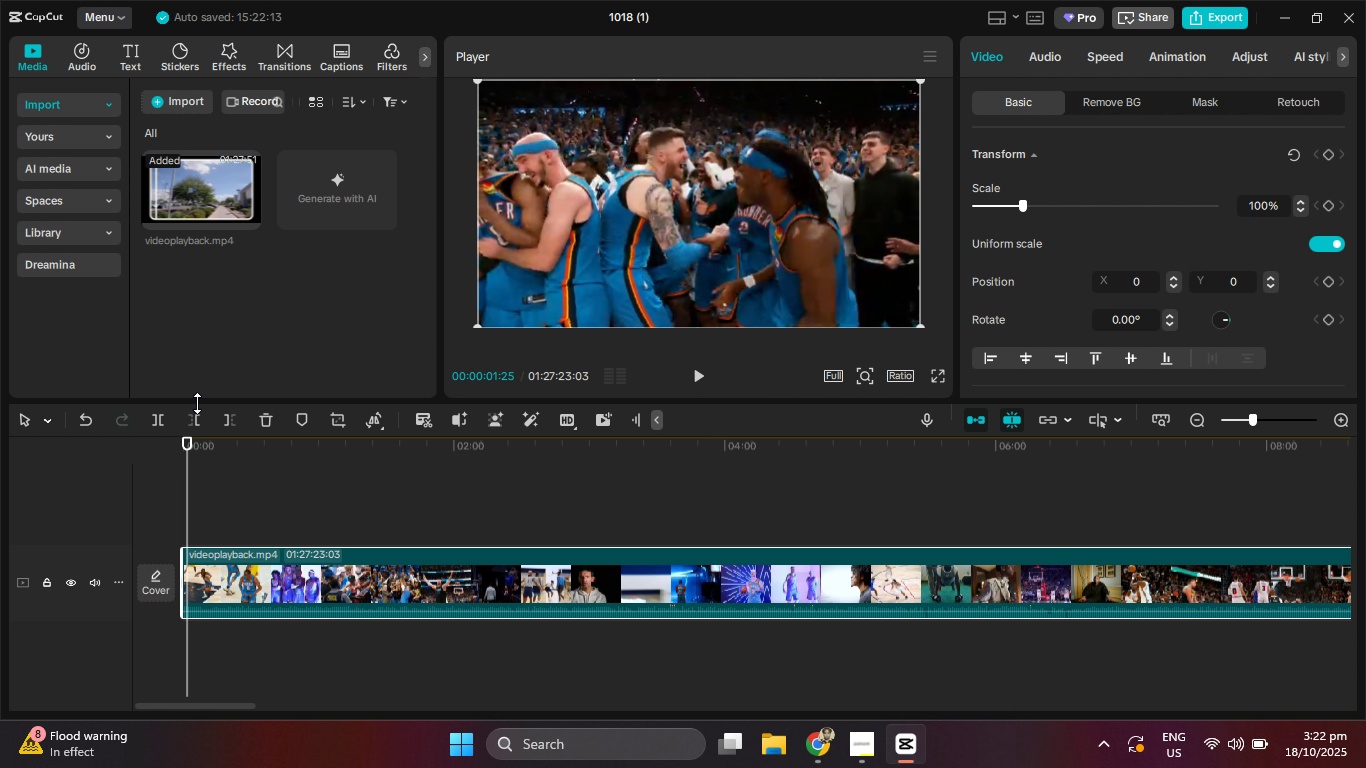 
key(ArrowRight)
 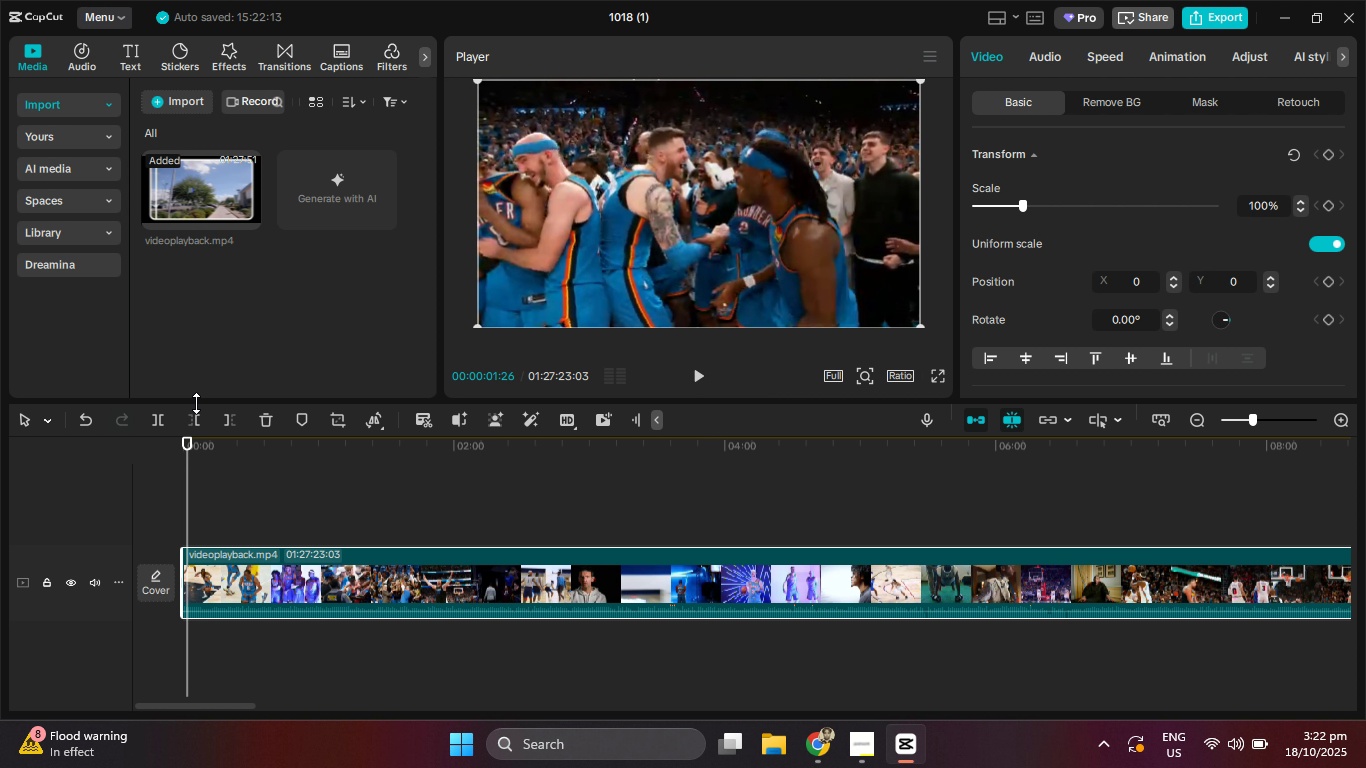 
key(ArrowLeft)
 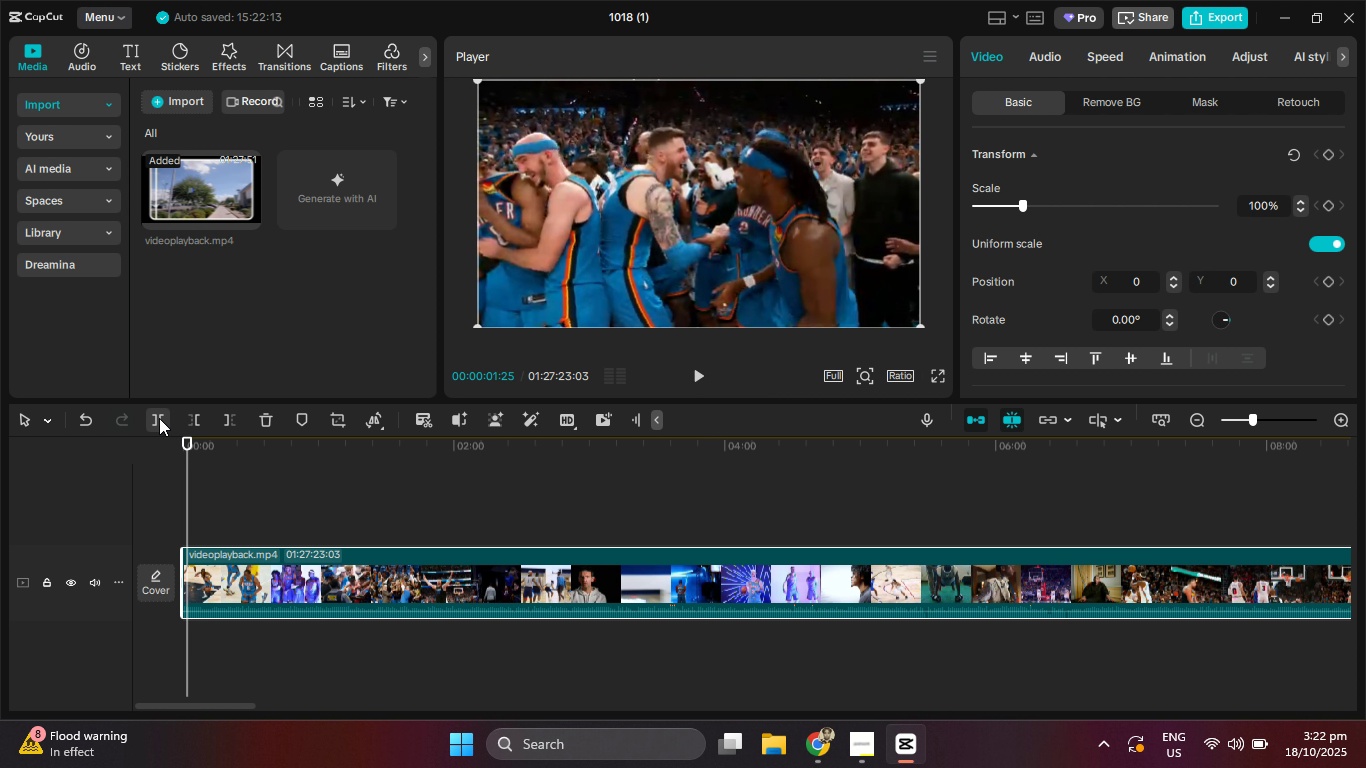 
left_click([159, 418])
 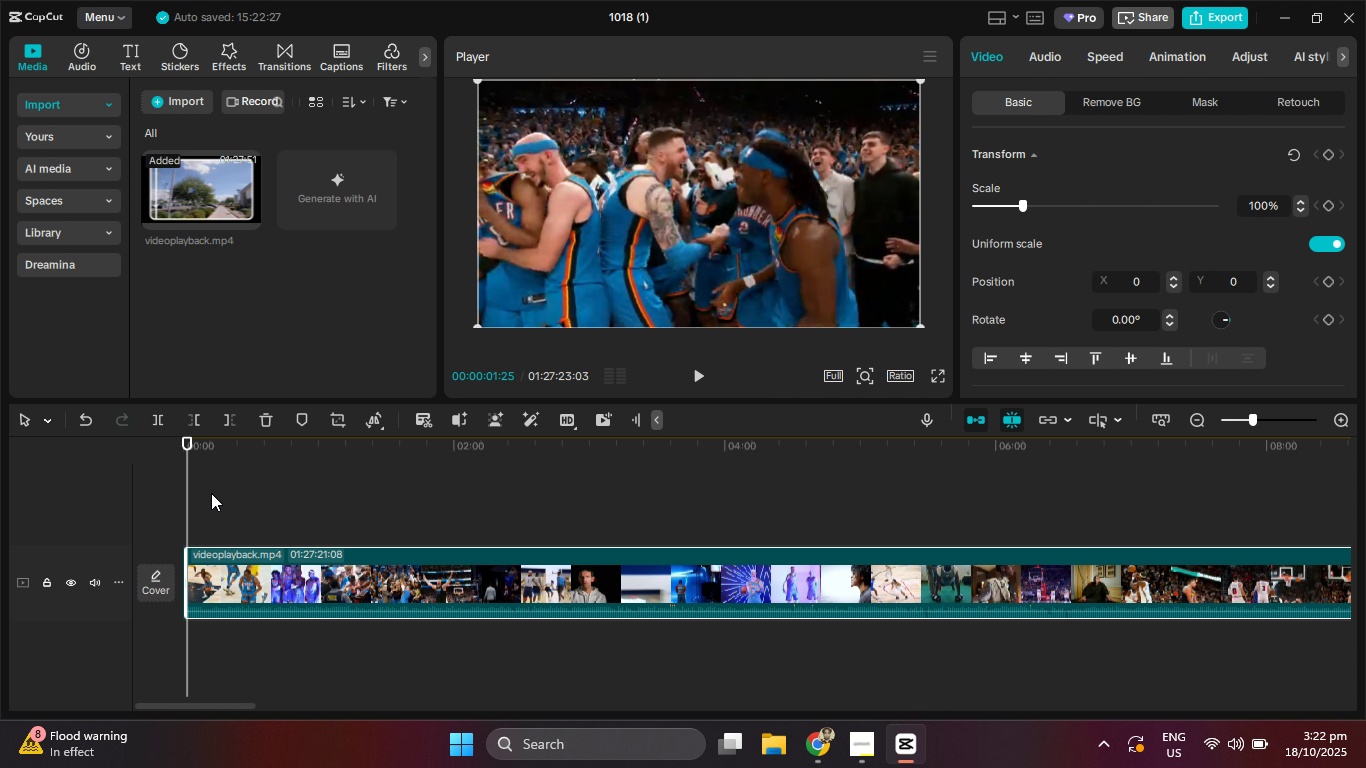 
hold_key(key=ArrowRight, duration=0.94)
 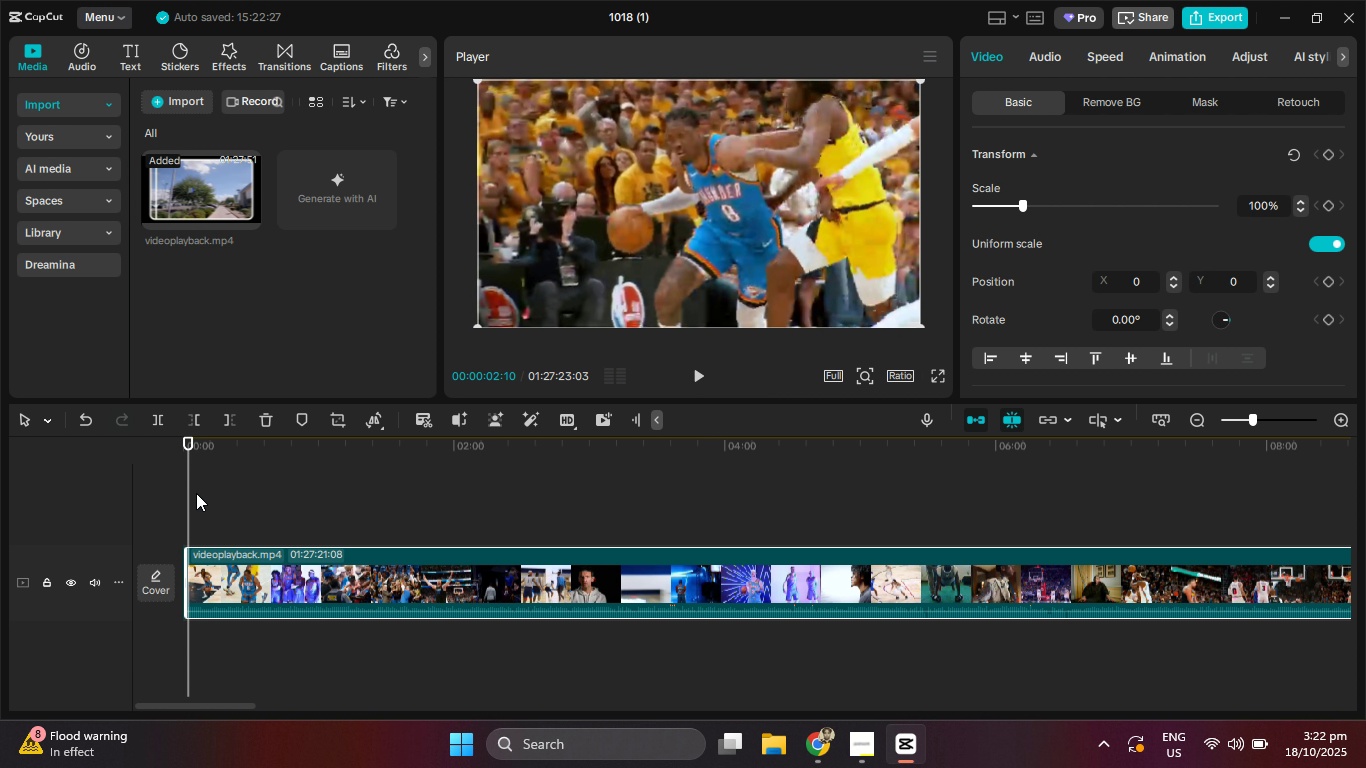 
hold_key(key=ArrowRight, duration=1.51)
 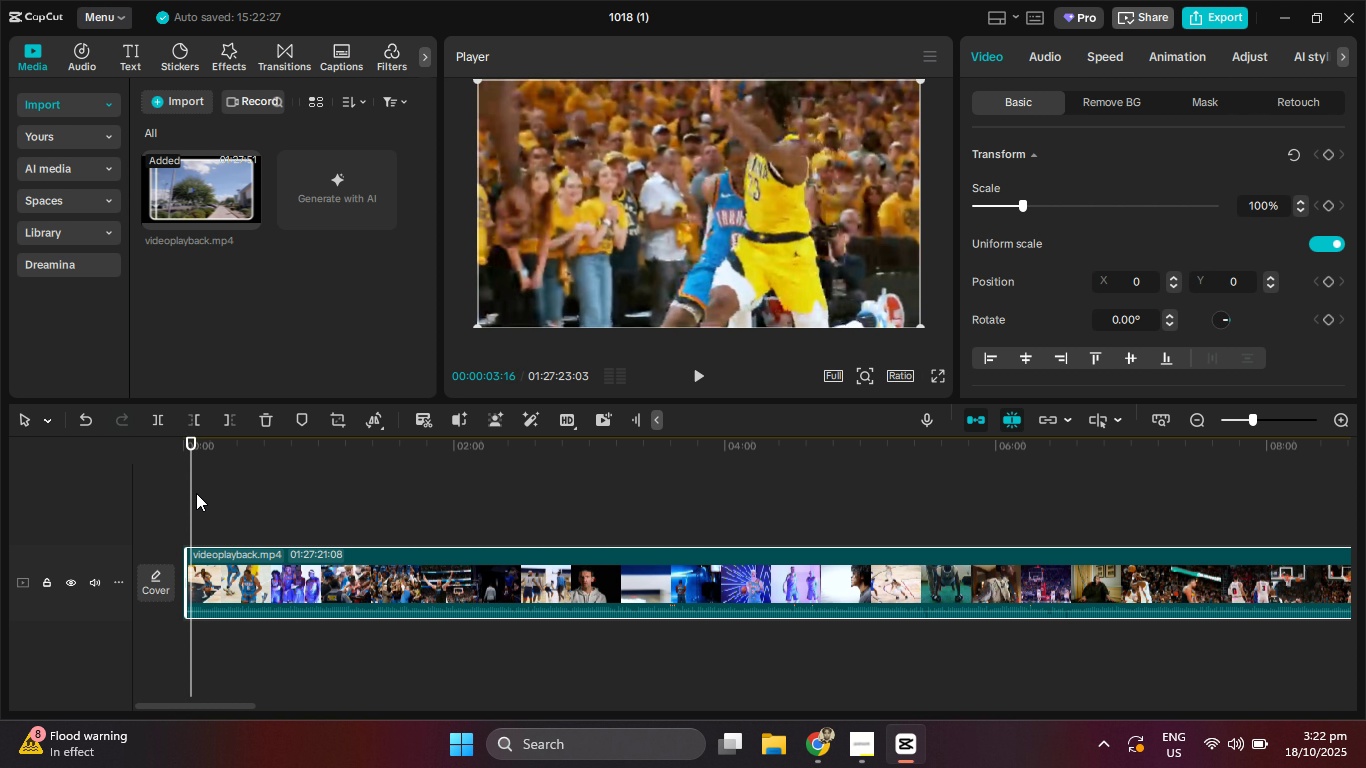 
hold_key(key=ArrowRight, duration=1.52)
 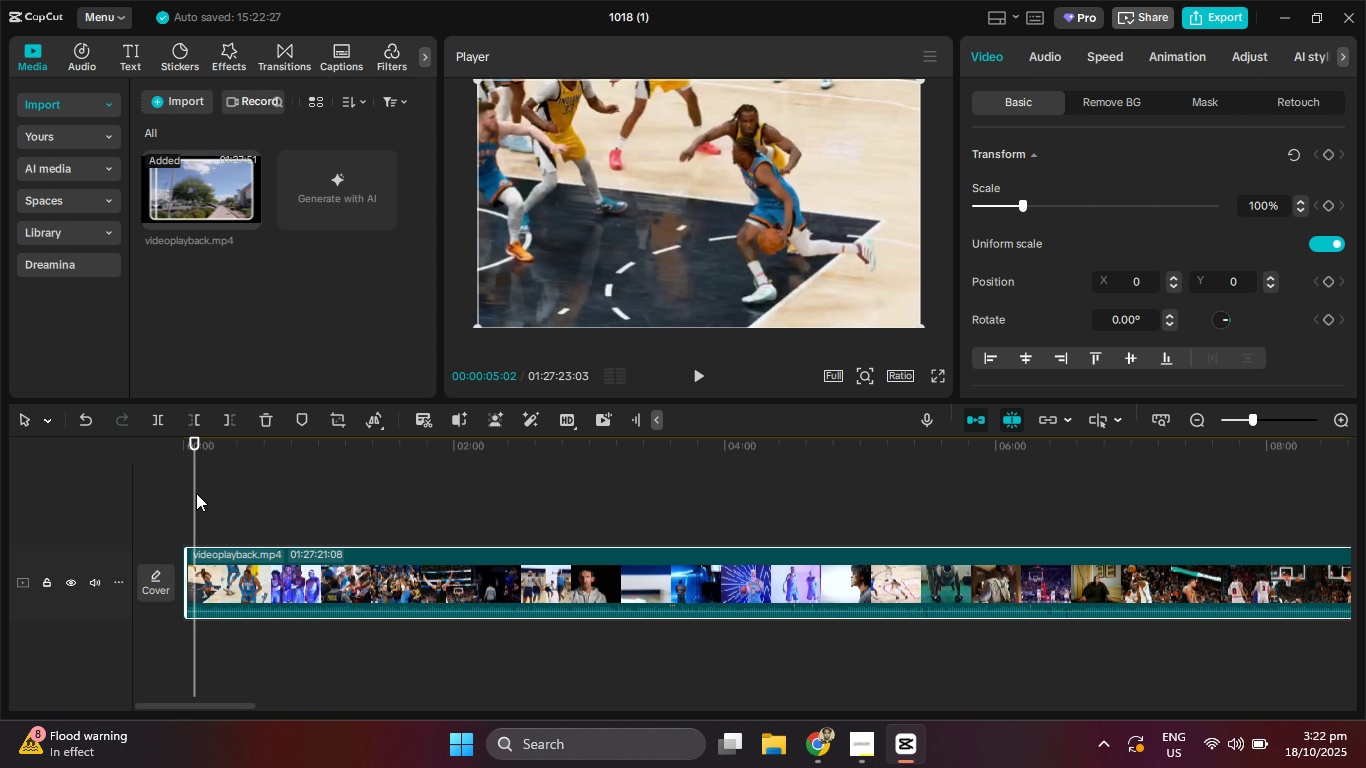 
hold_key(key=ArrowRight, duration=1.54)
 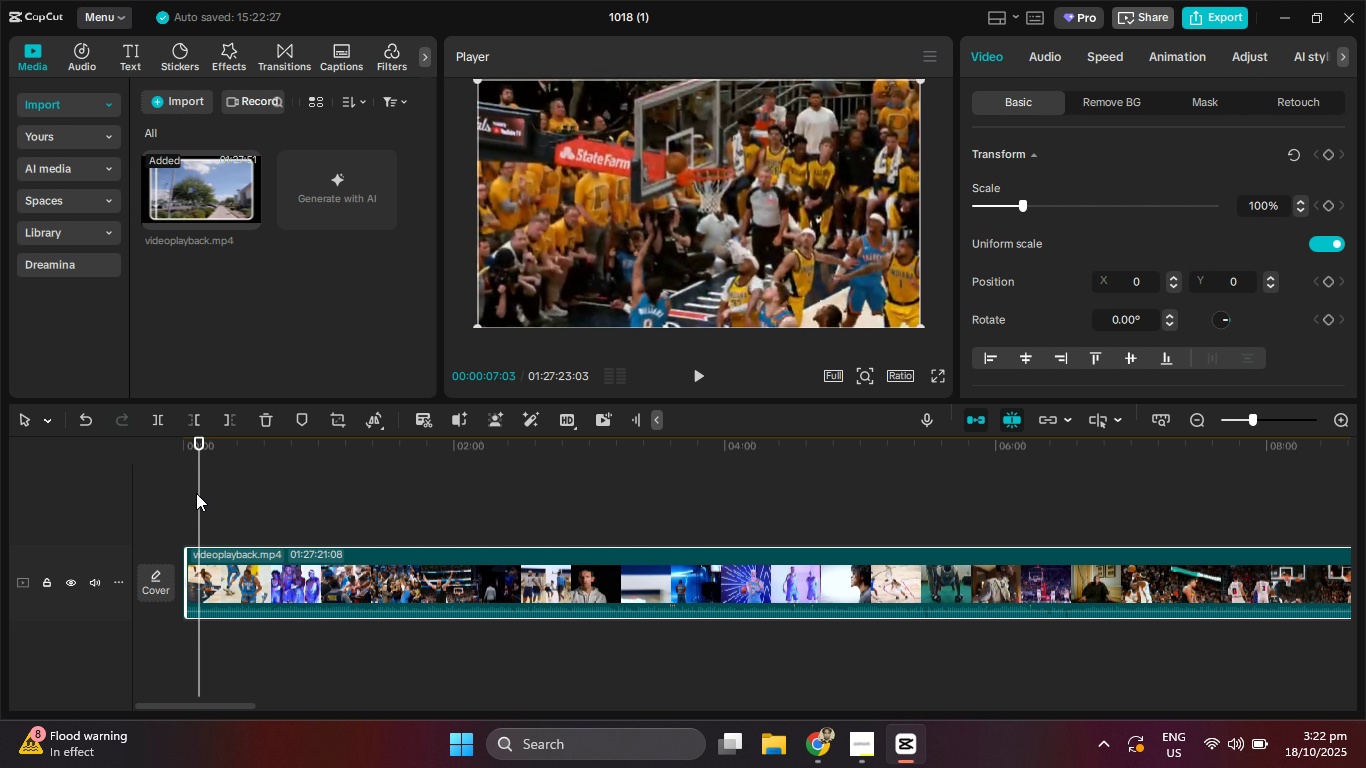 
hold_key(key=ArrowRight, duration=1.51)
 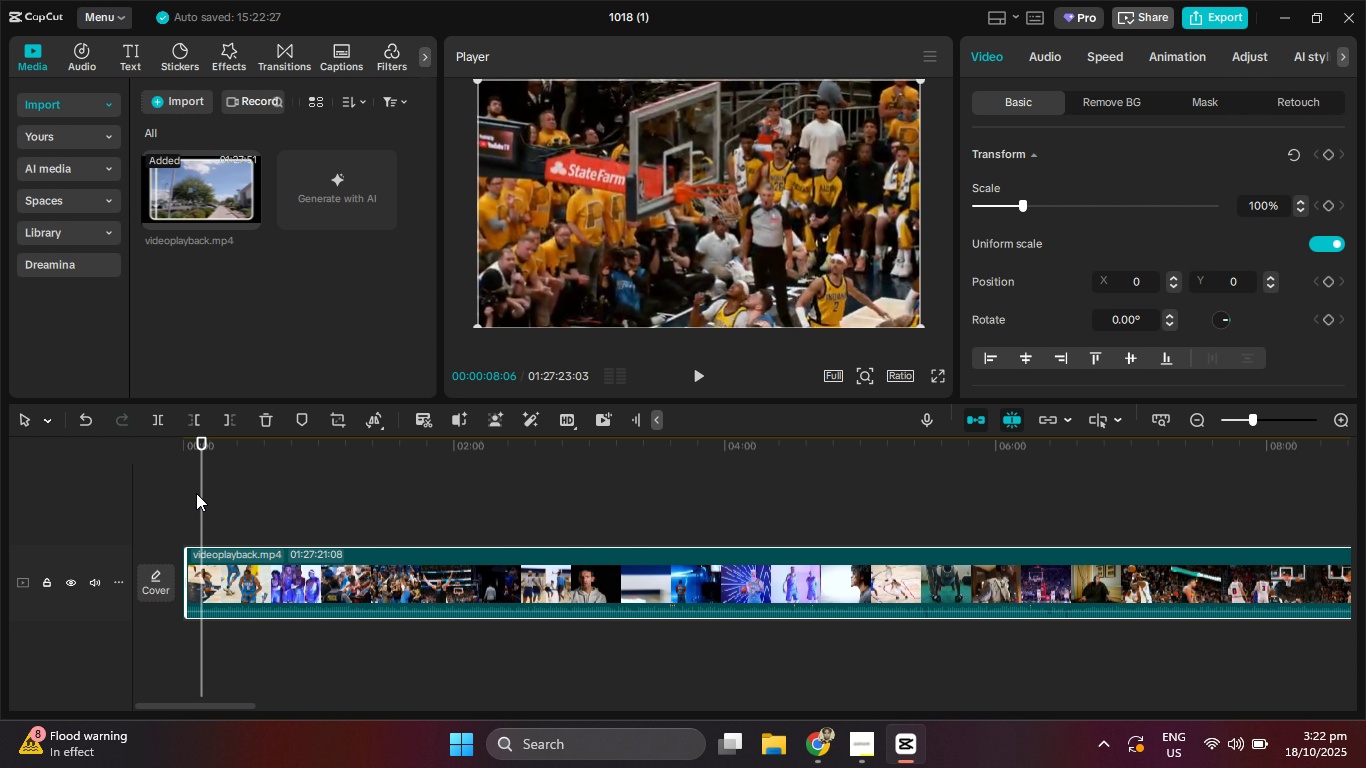 
hold_key(key=ArrowRight, duration=0.73)
 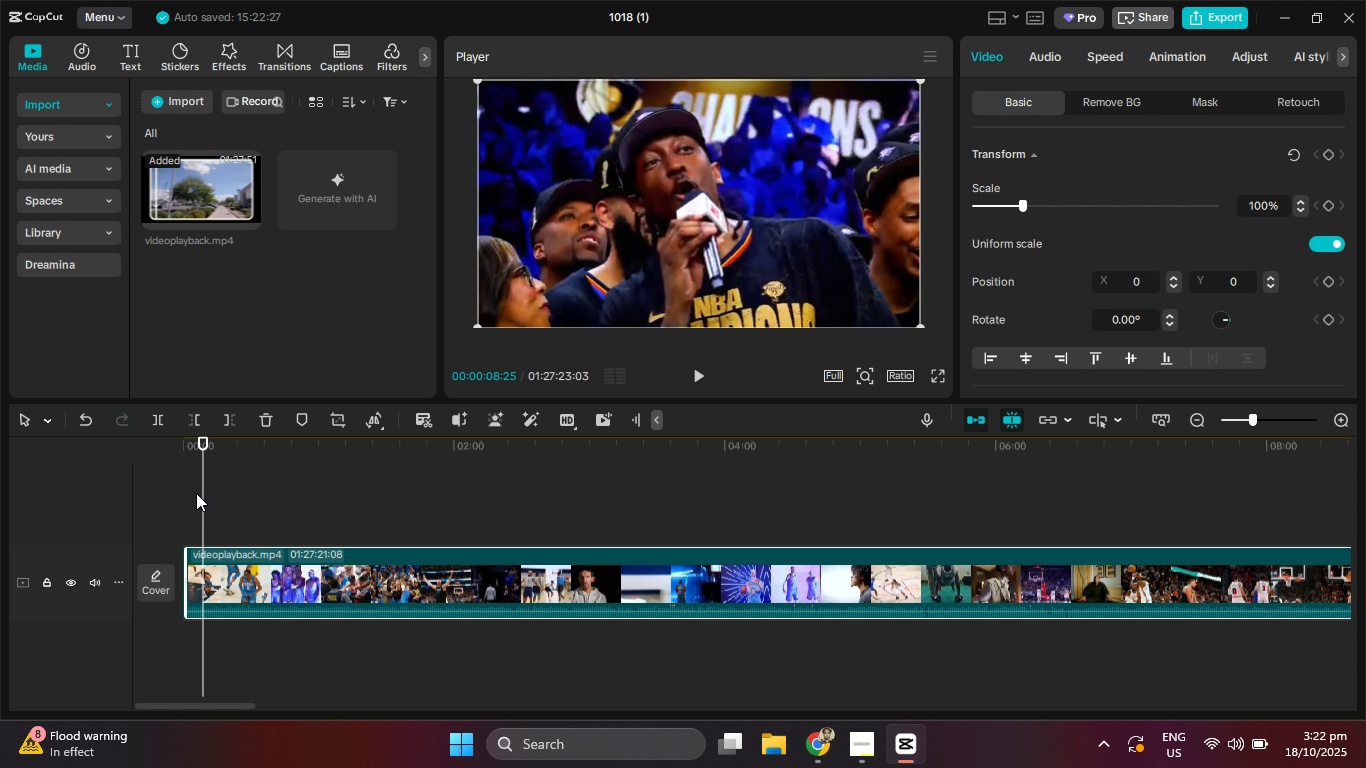 
hold_key(key=ArrowLeft, duration=1.14)
 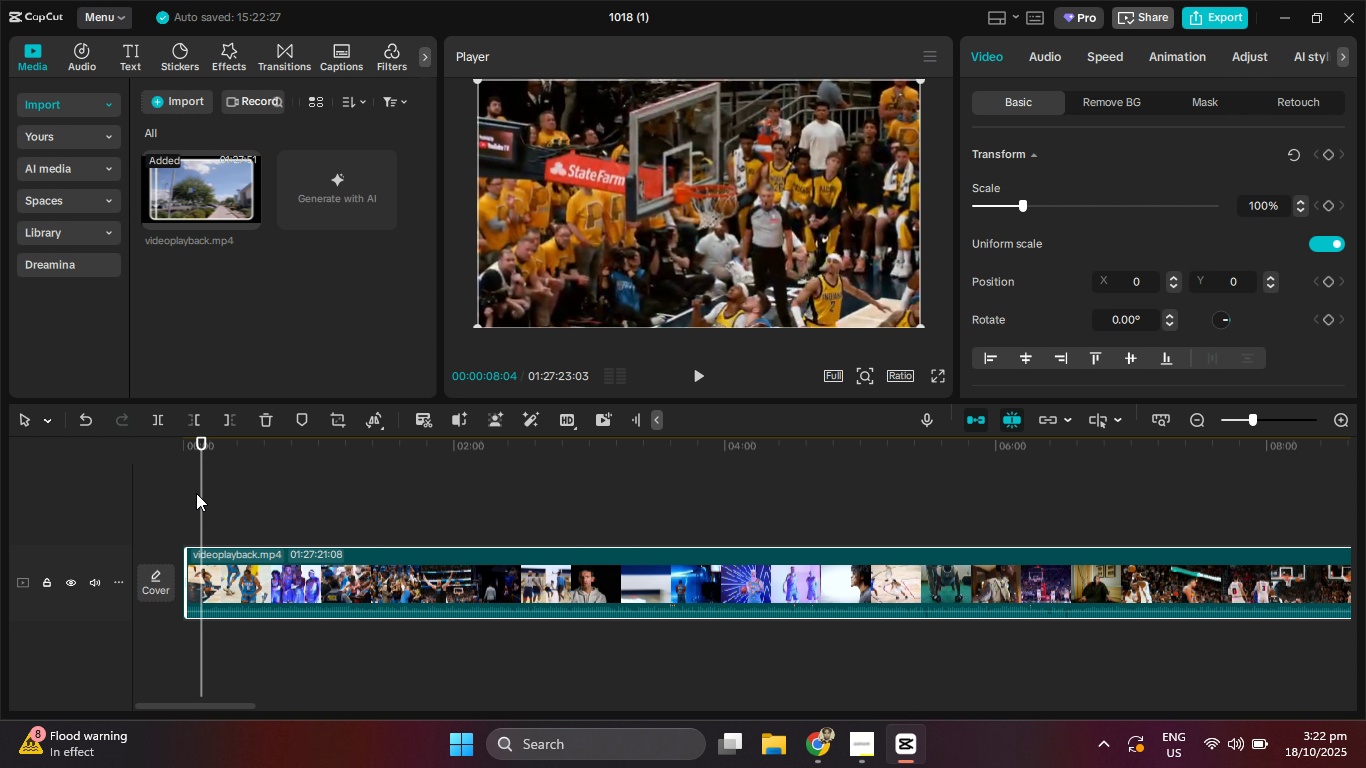 
key(ArrowLeft)
 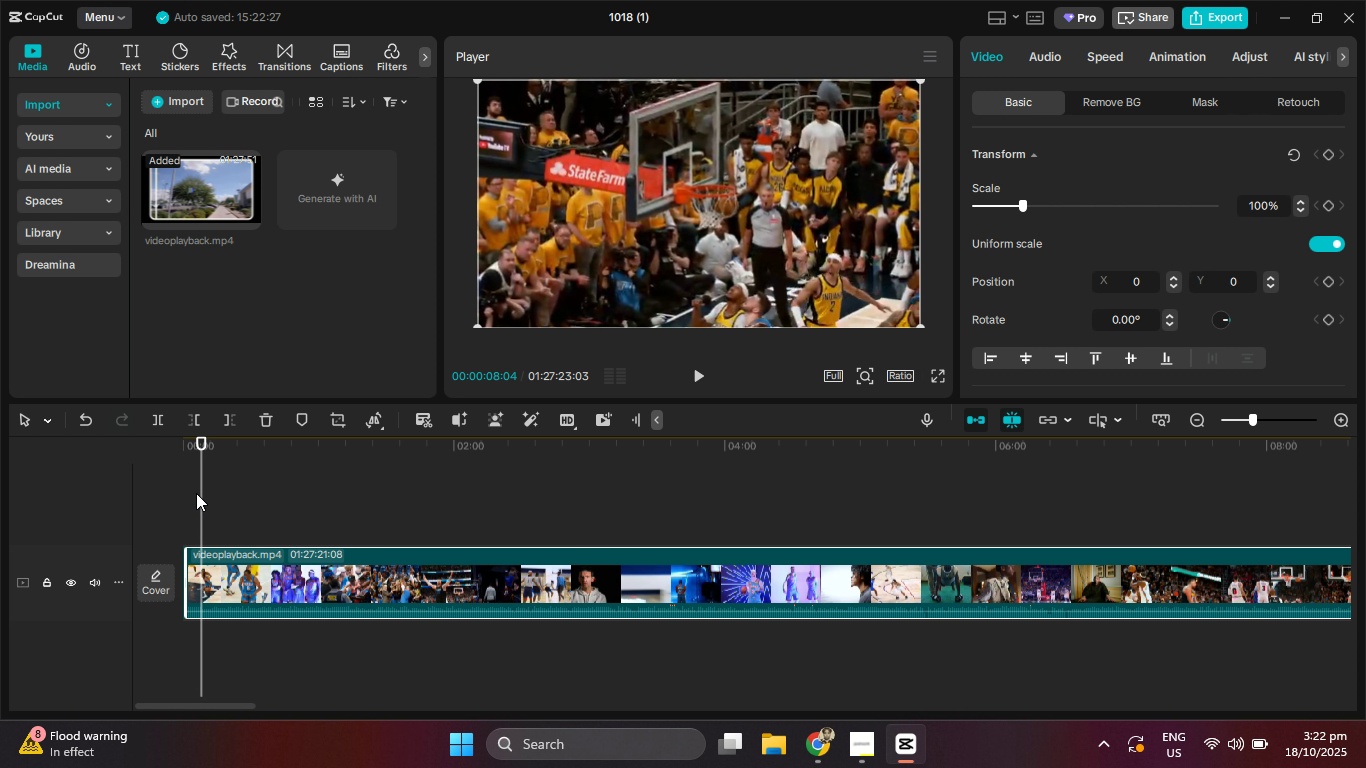 
key(ArrowRight)
 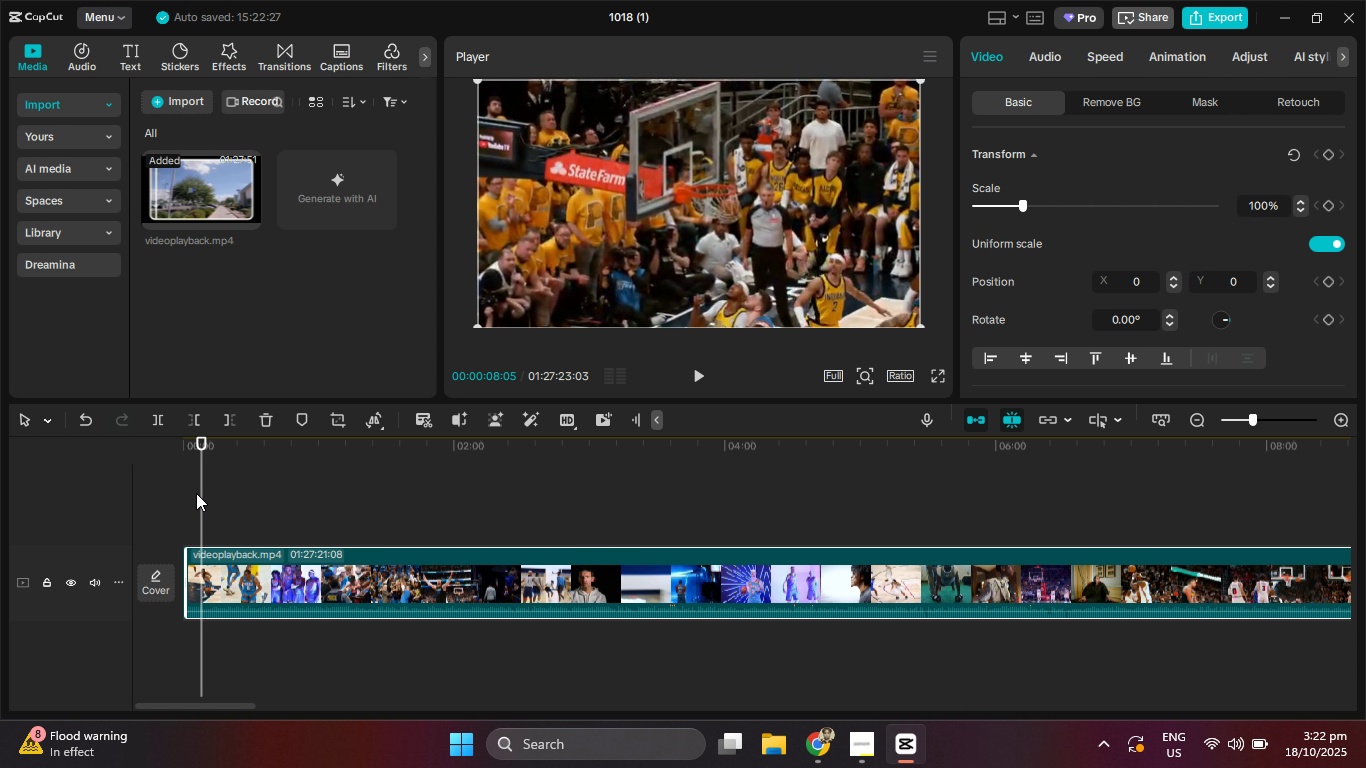 
key(ArrowRight)
 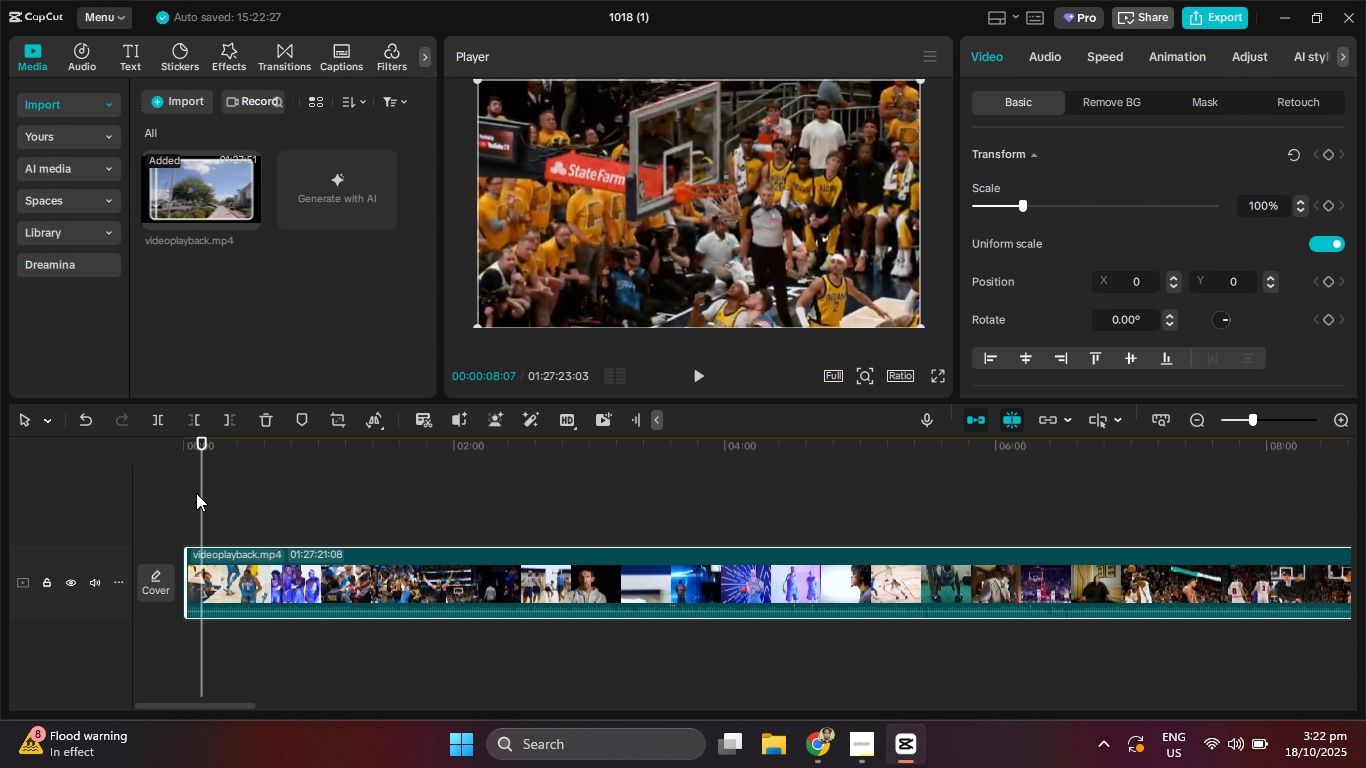 
key(ArrowRight)
 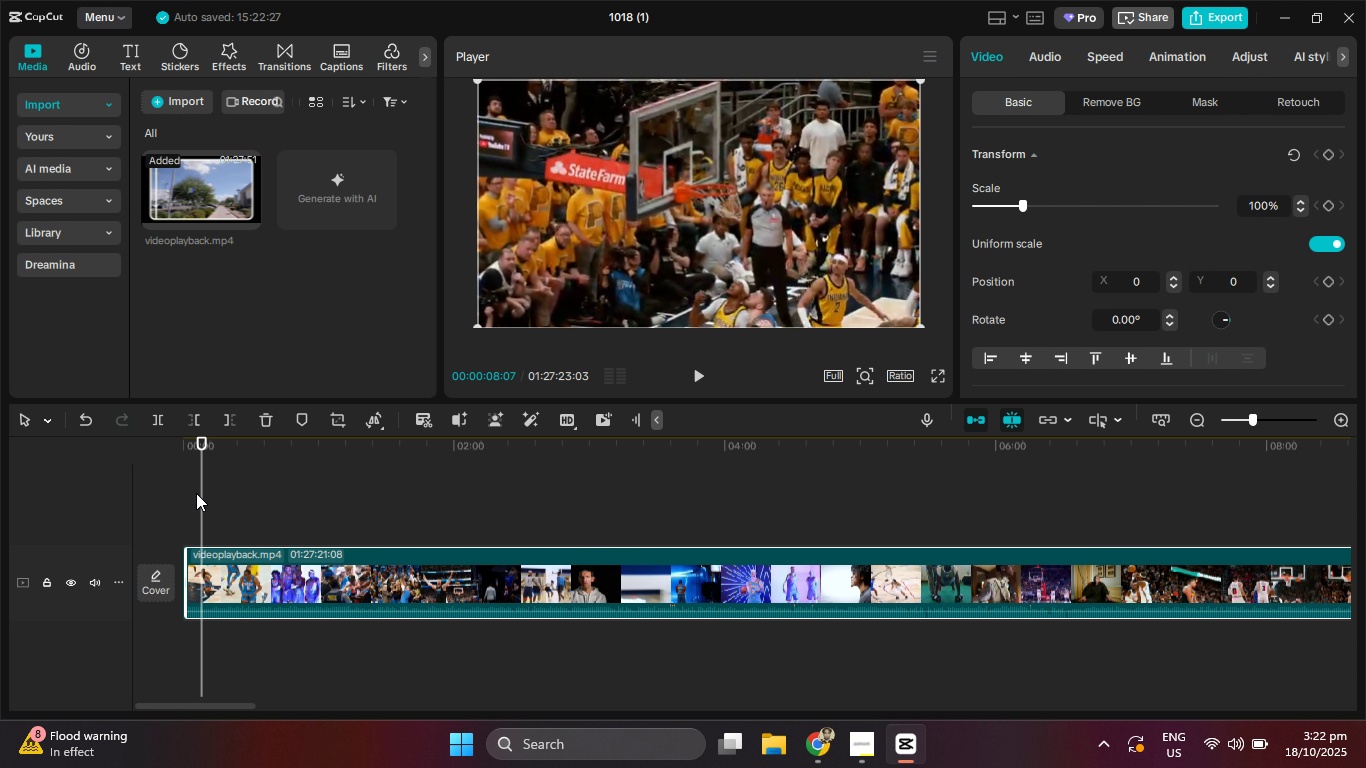 
key(ArrowRight)
 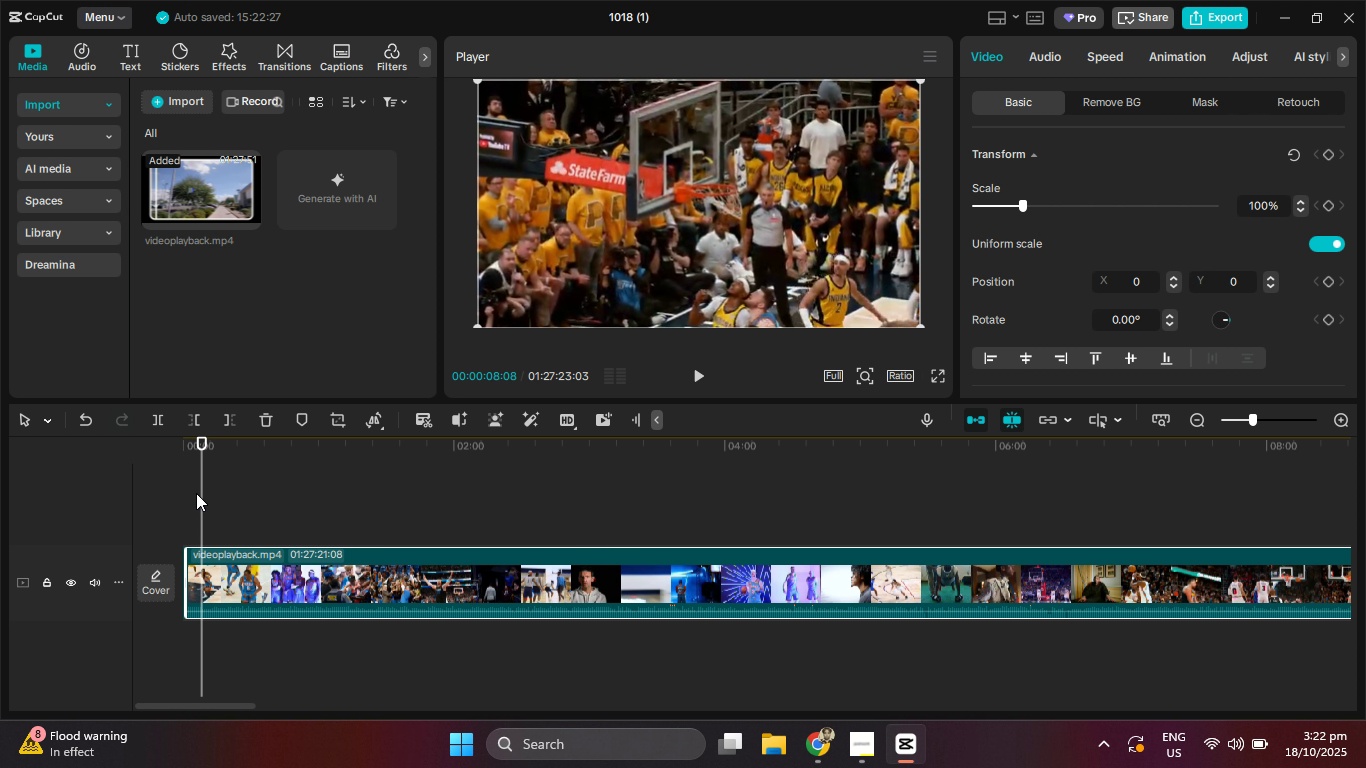 
key(ArrowRight)
 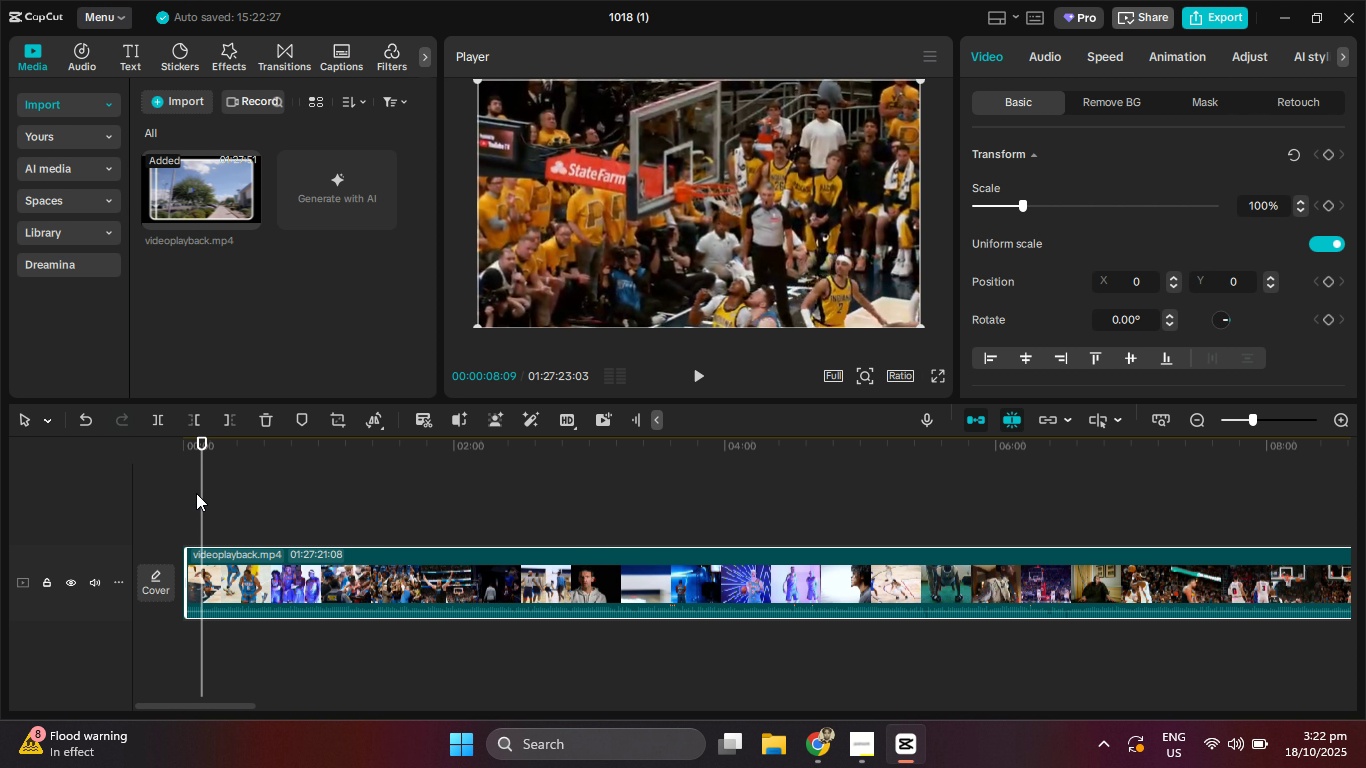 
key(ArrowRight)
 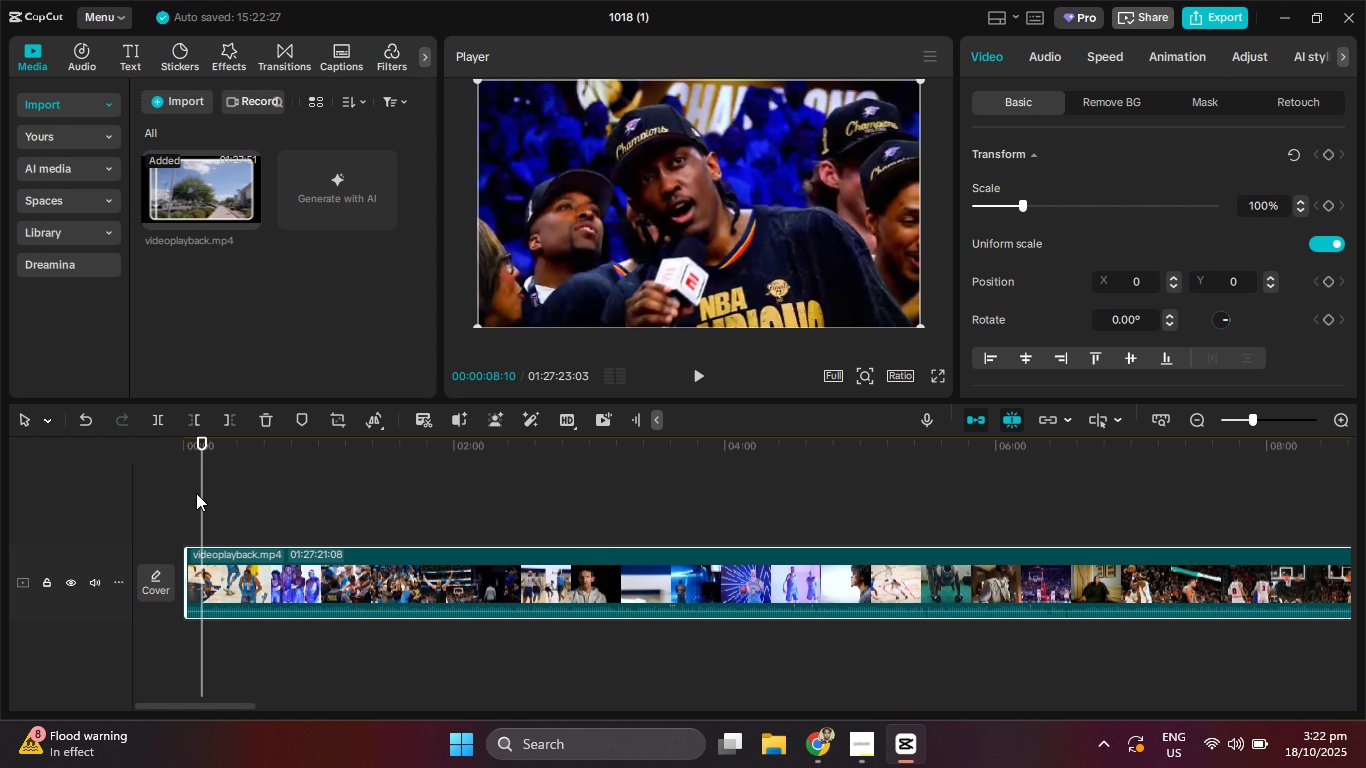 
key(ArrowRight)
 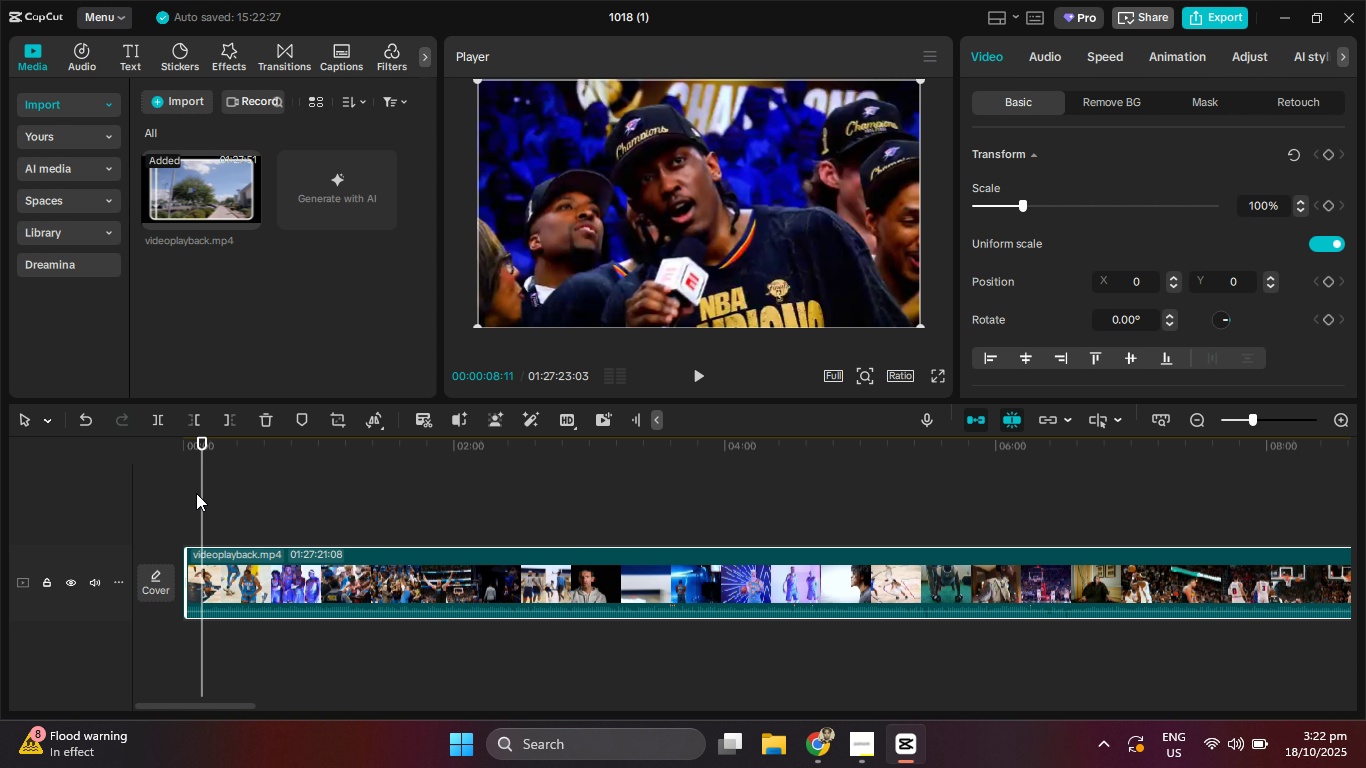 
key(ArrowLeft)
 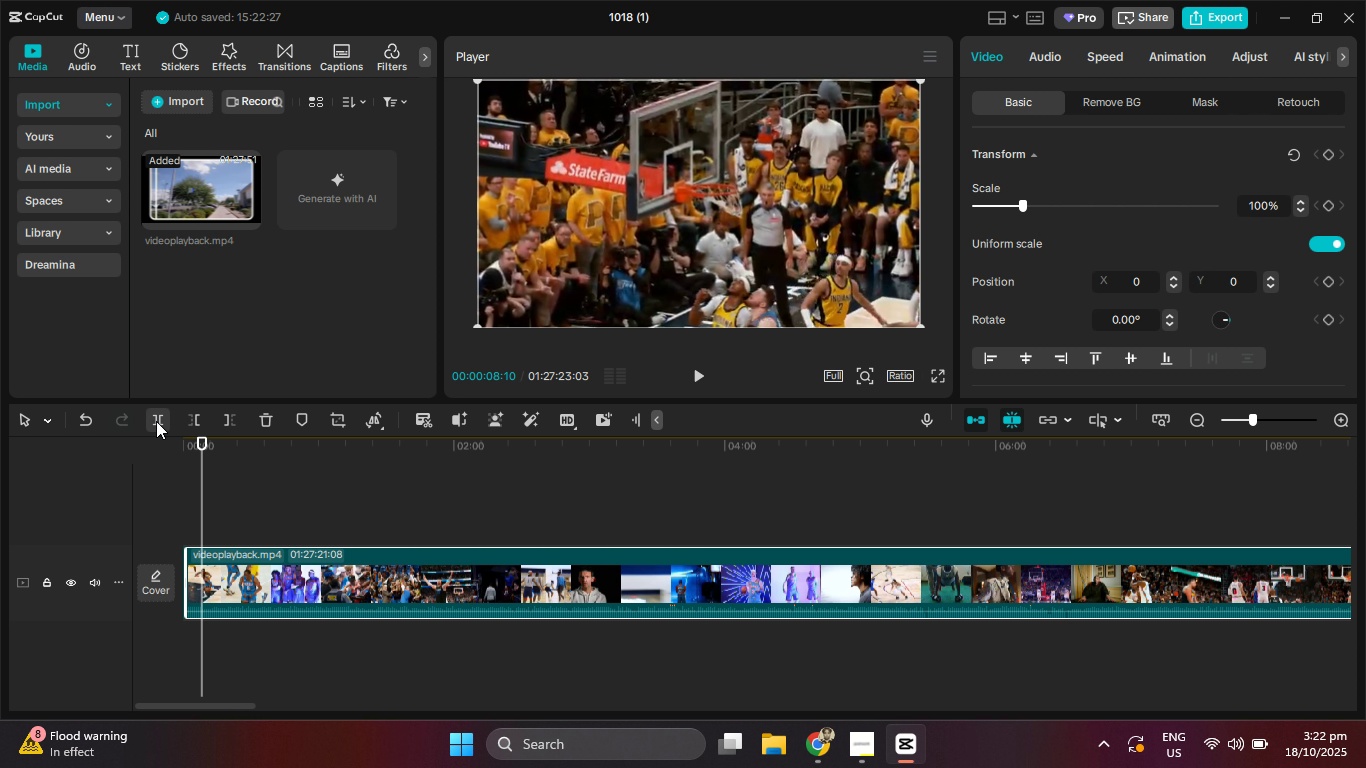 
left_click([157, 421])
 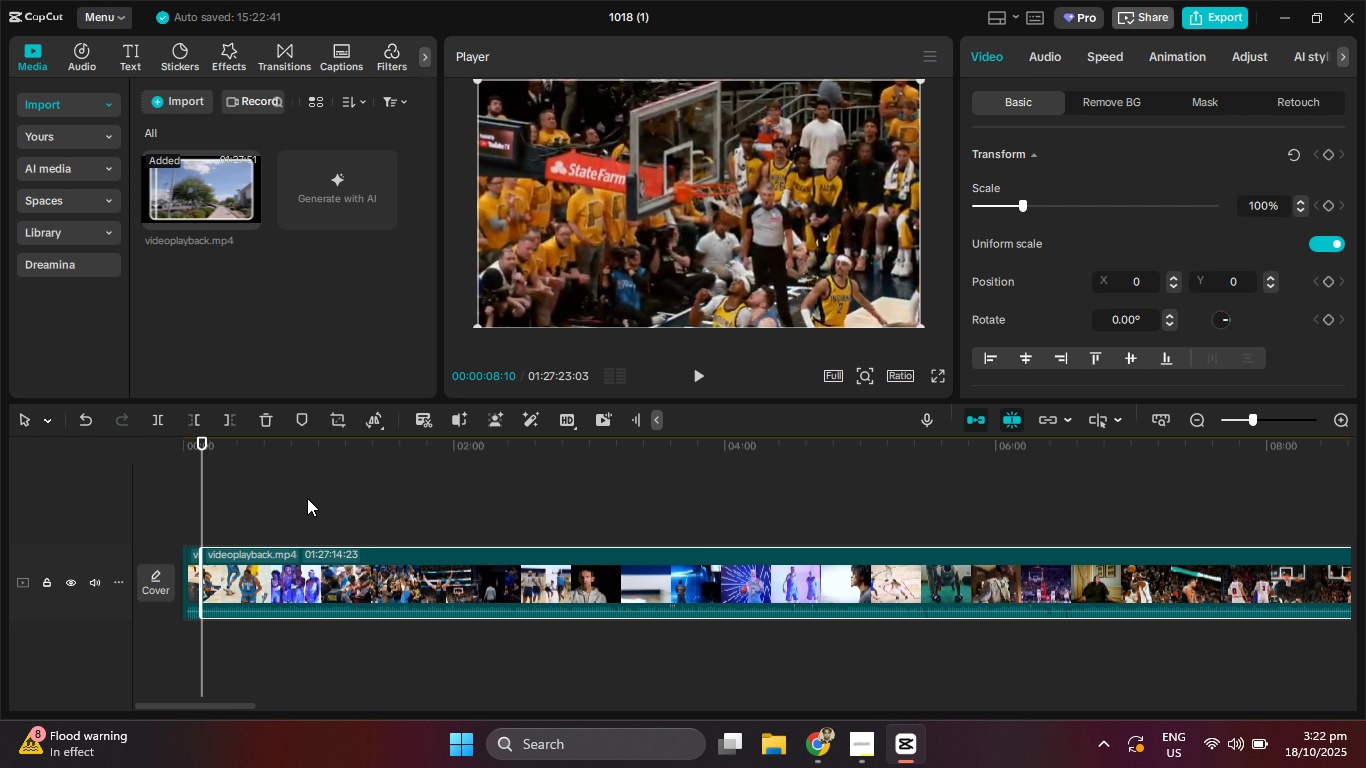 
hold_key(key=ArrowRight, duration=1.51)
 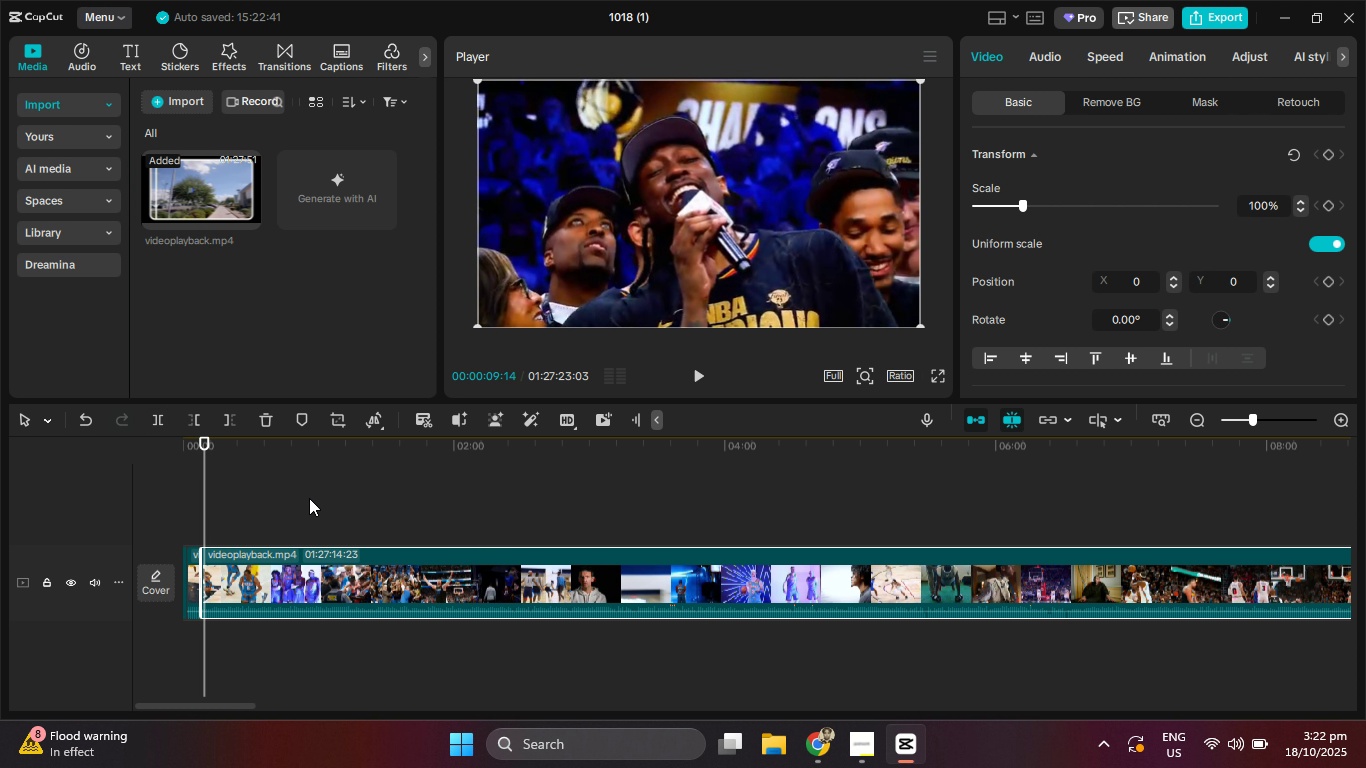 
hold_key(key=ArrowRight, duration=1.53)
 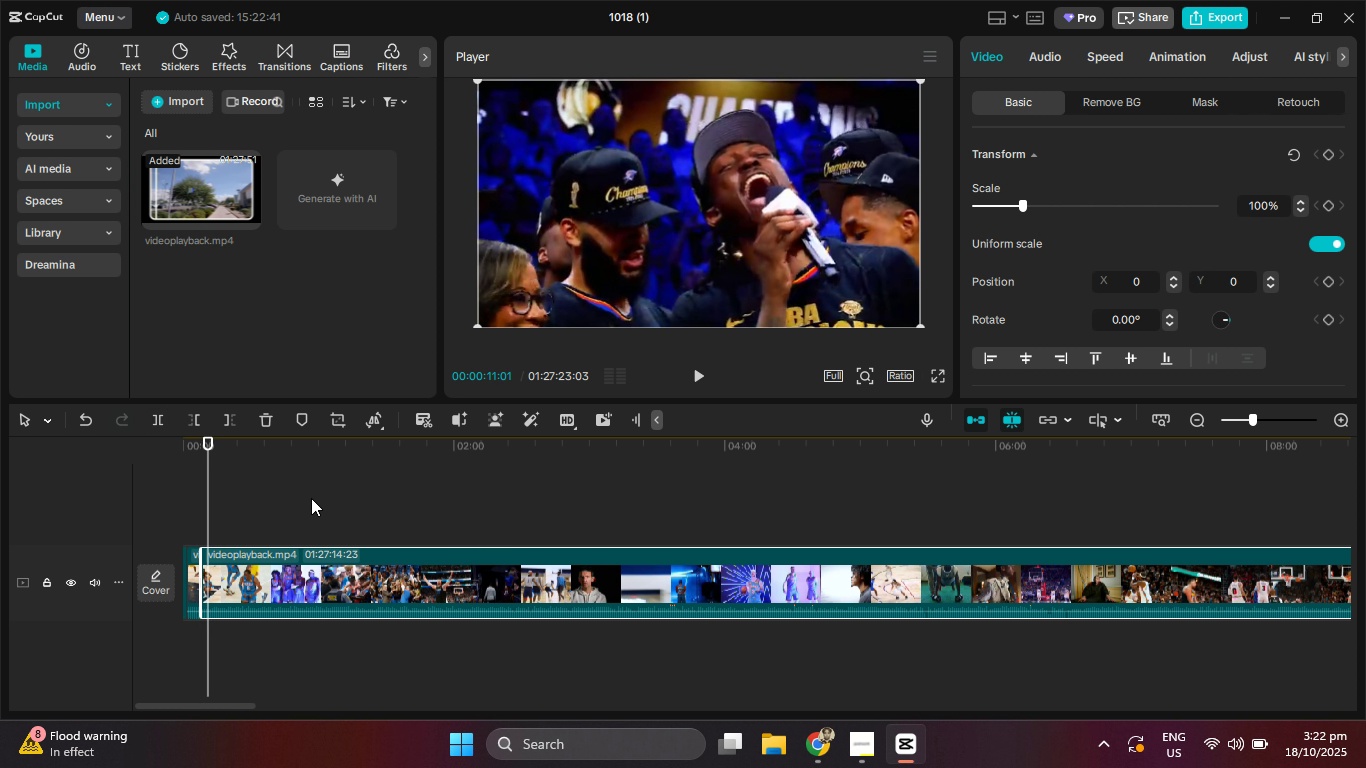 
key(ArrowRight)
 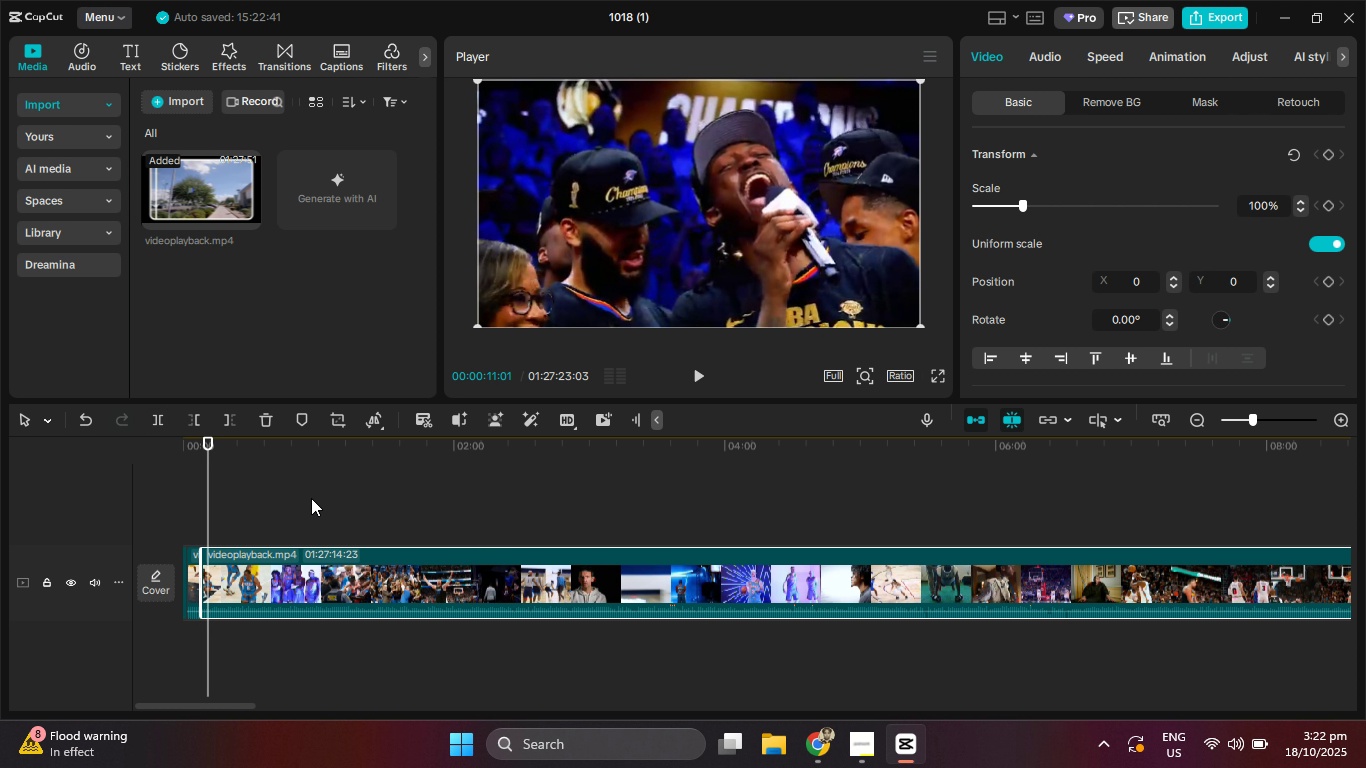 
key(ArrowRight)
 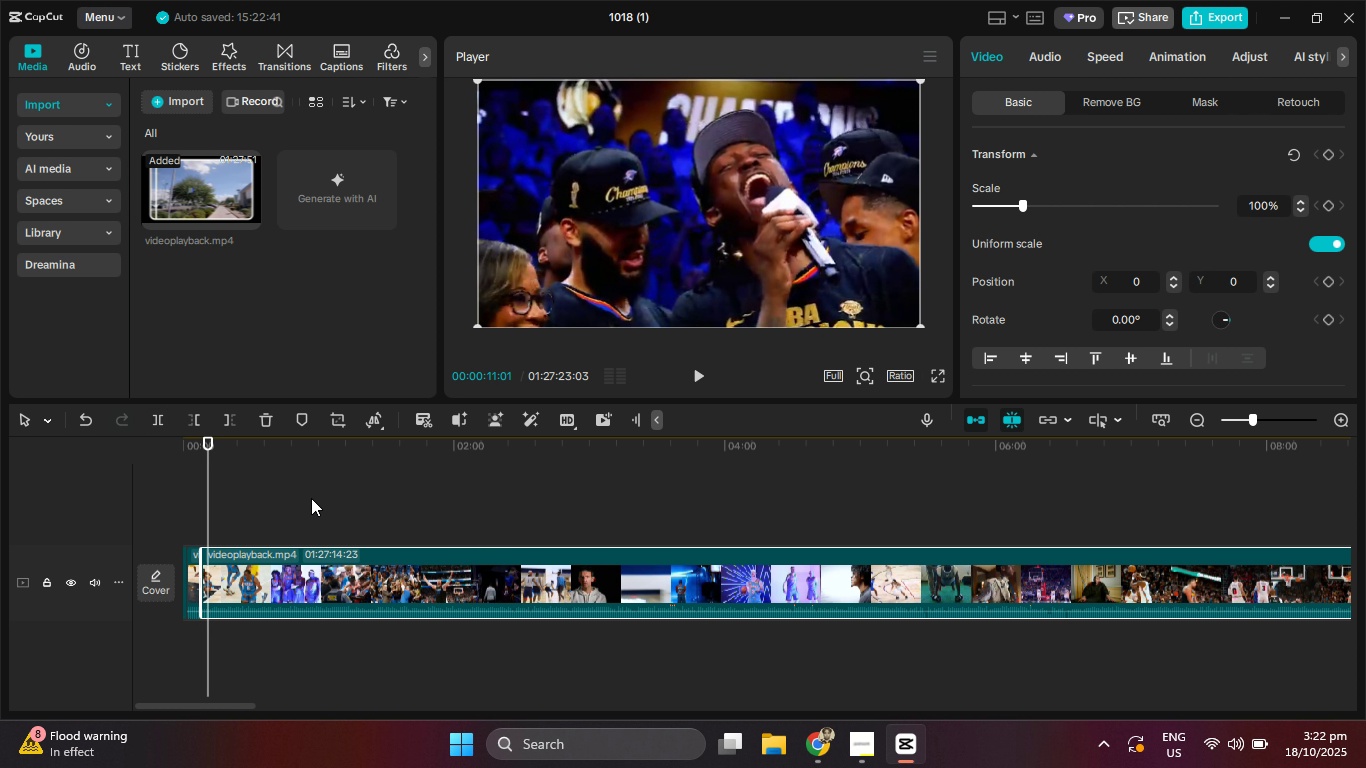 
hold_key(key=ArrowLeft, duration=1.51)
 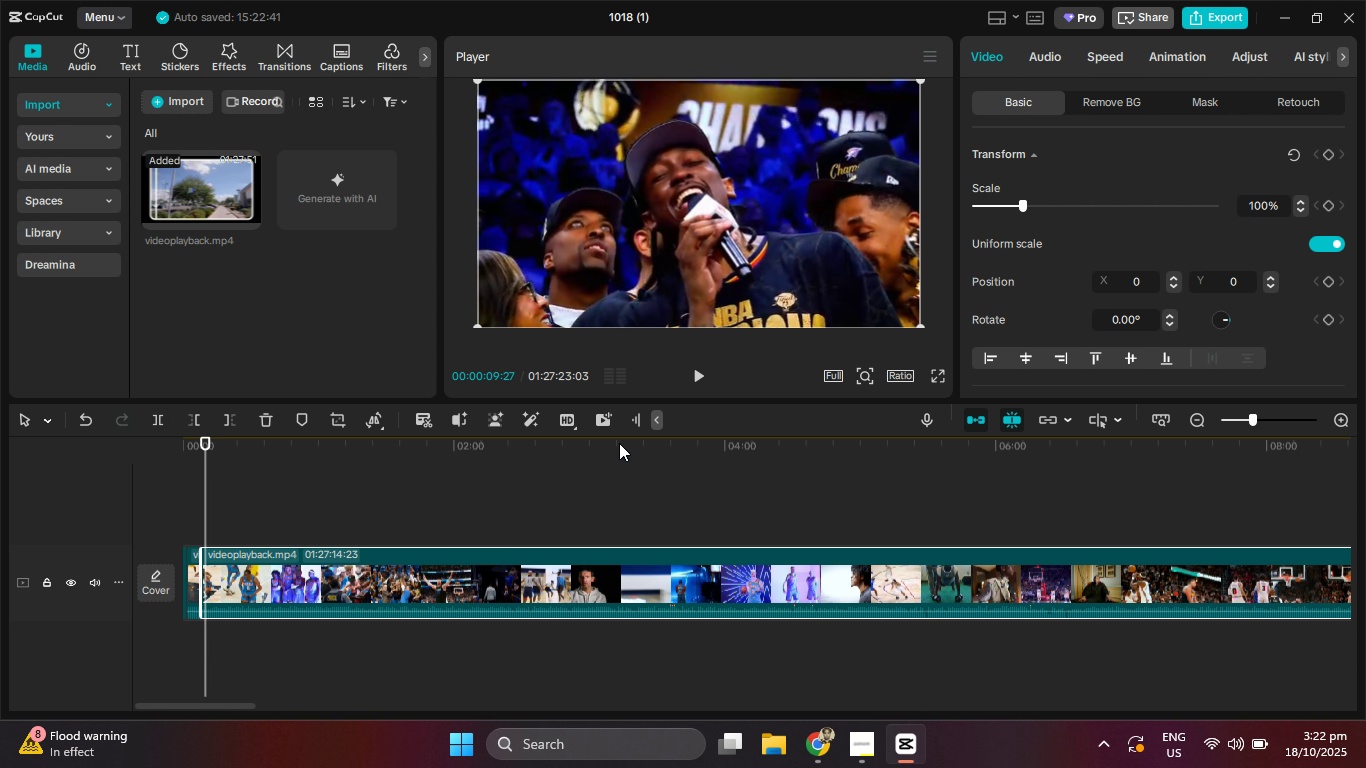 
hold_key(key=ArrowLeft, duration=1.11)
 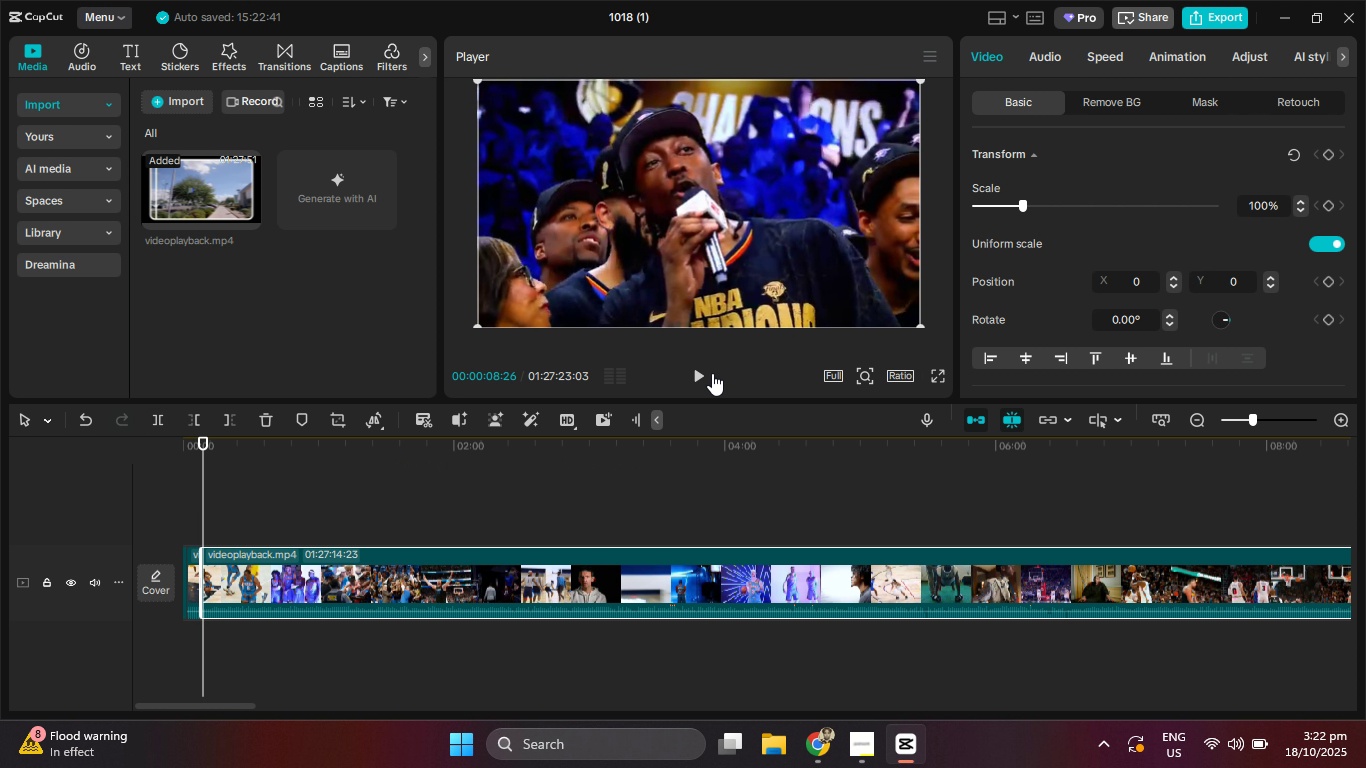 
left_click([705, 371])
 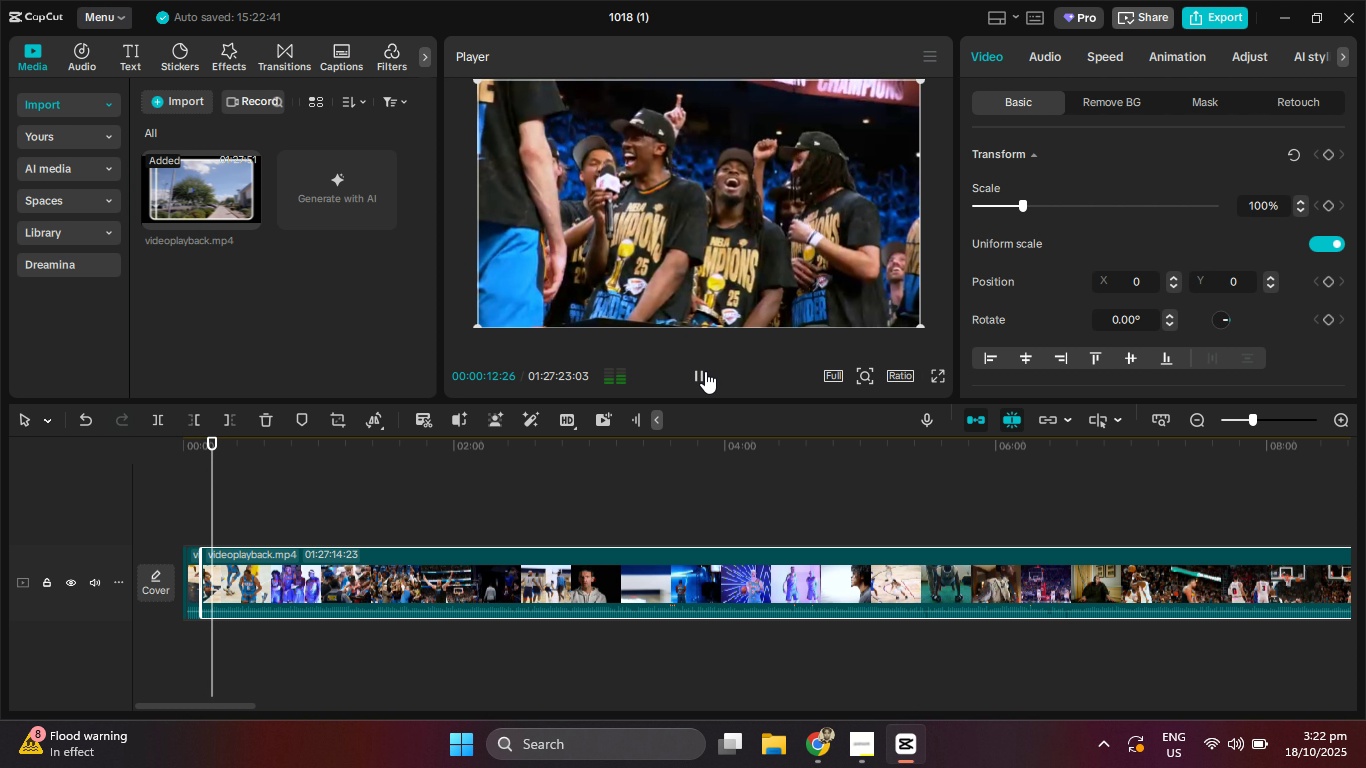 
wait(5.34)
 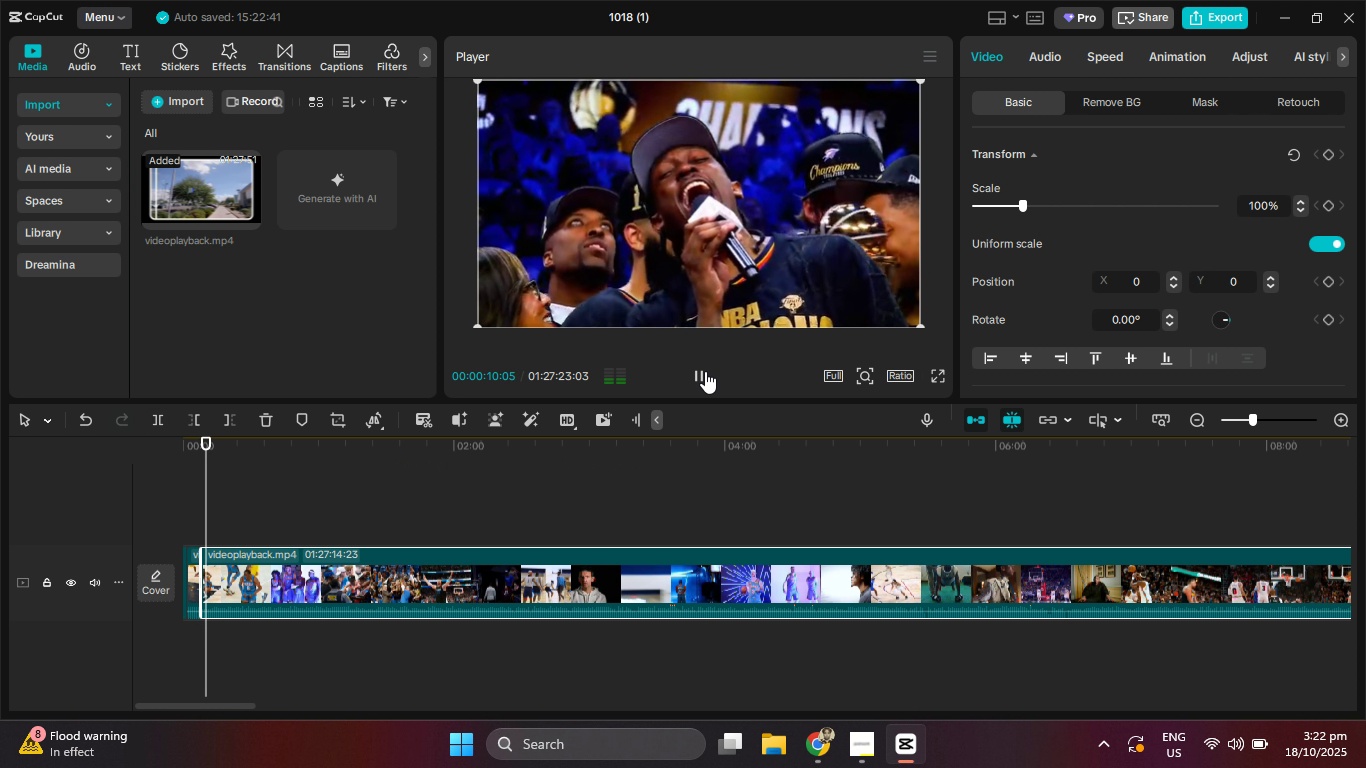 
left_click([705, 371])
 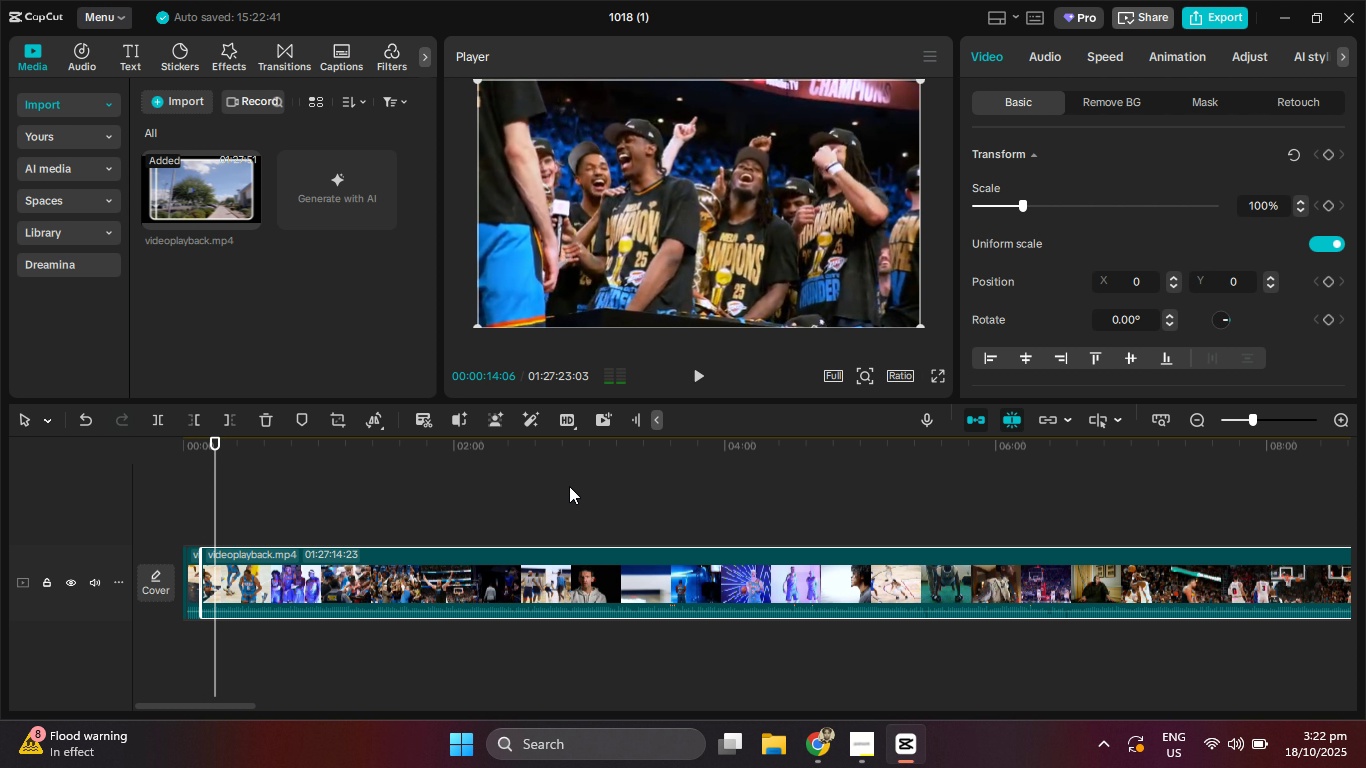 
hold_key(key=ArrowRight, duration=1.52)
 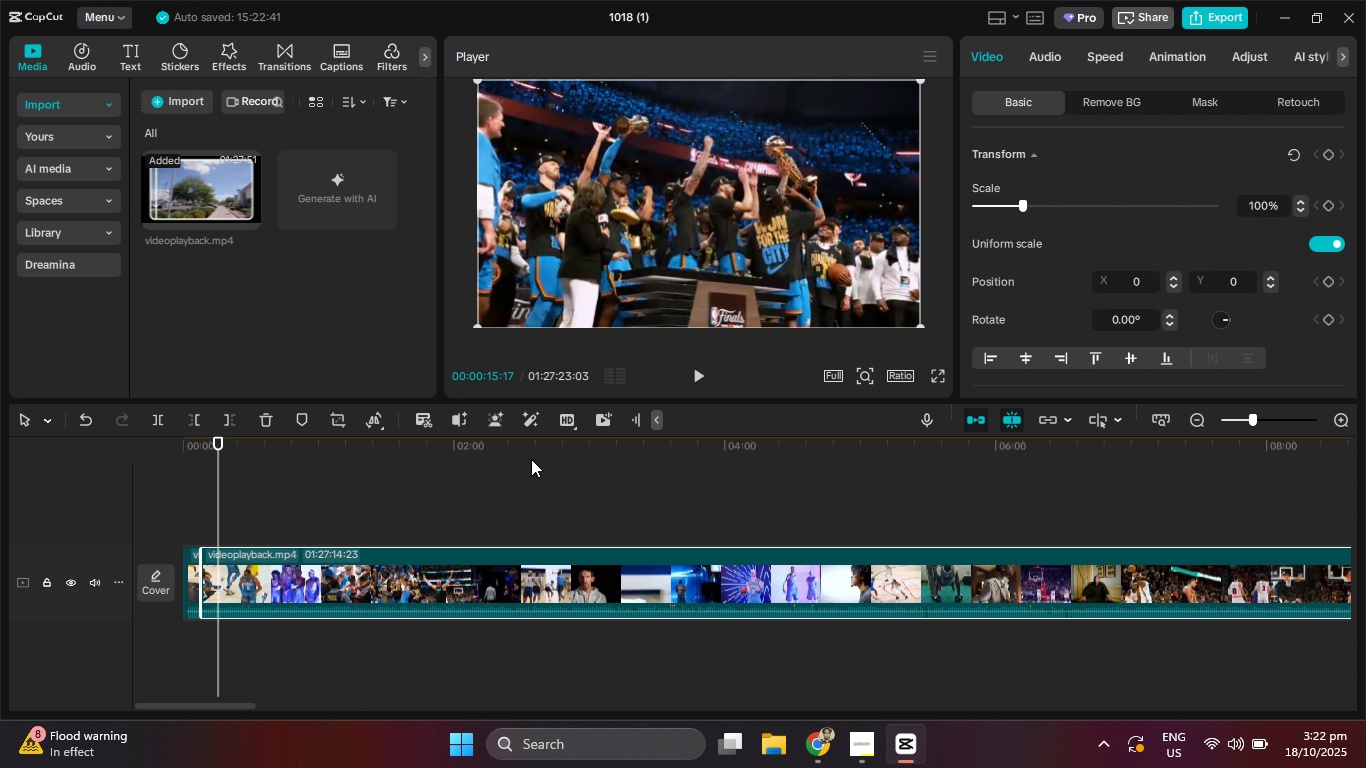 
hold_key(key=ArrowRight, duration=0.34)
 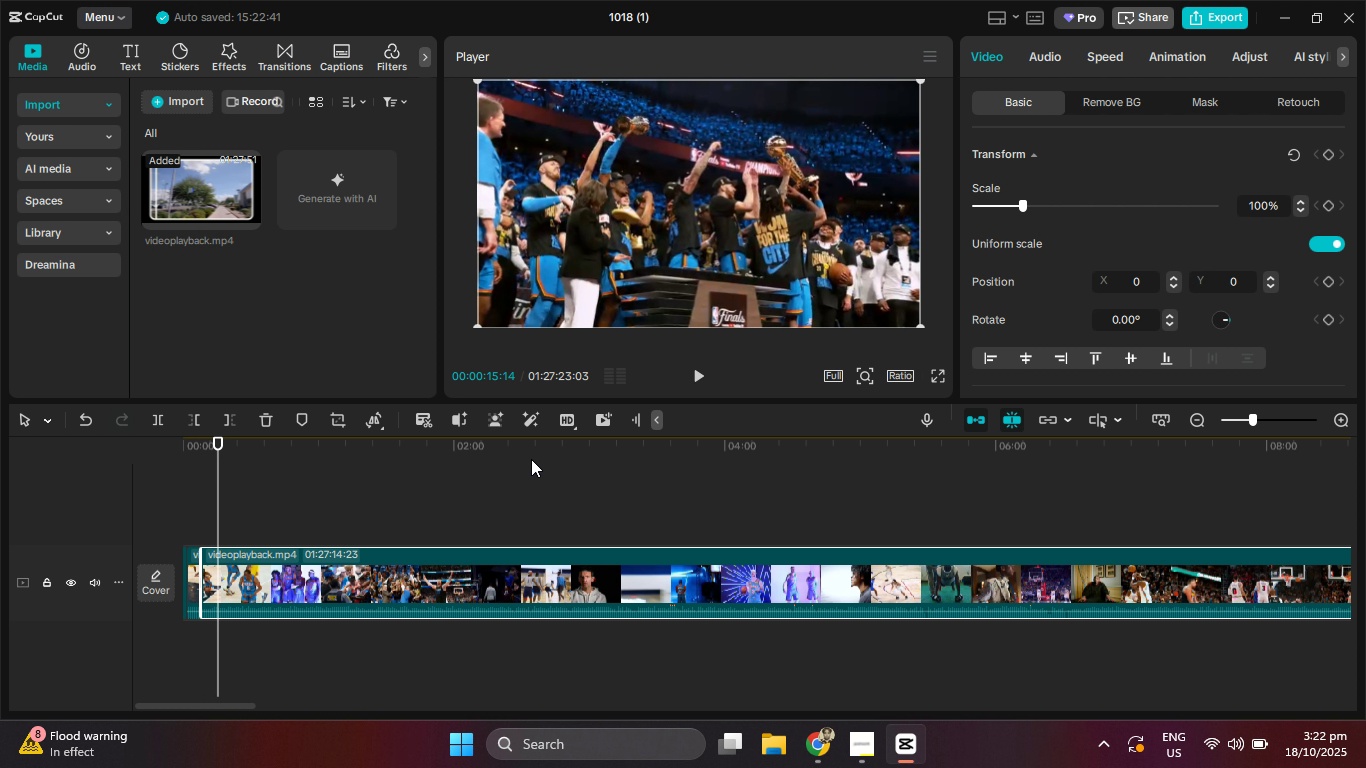 
hold_key(key=ArrowLeft, duration=1.03)
 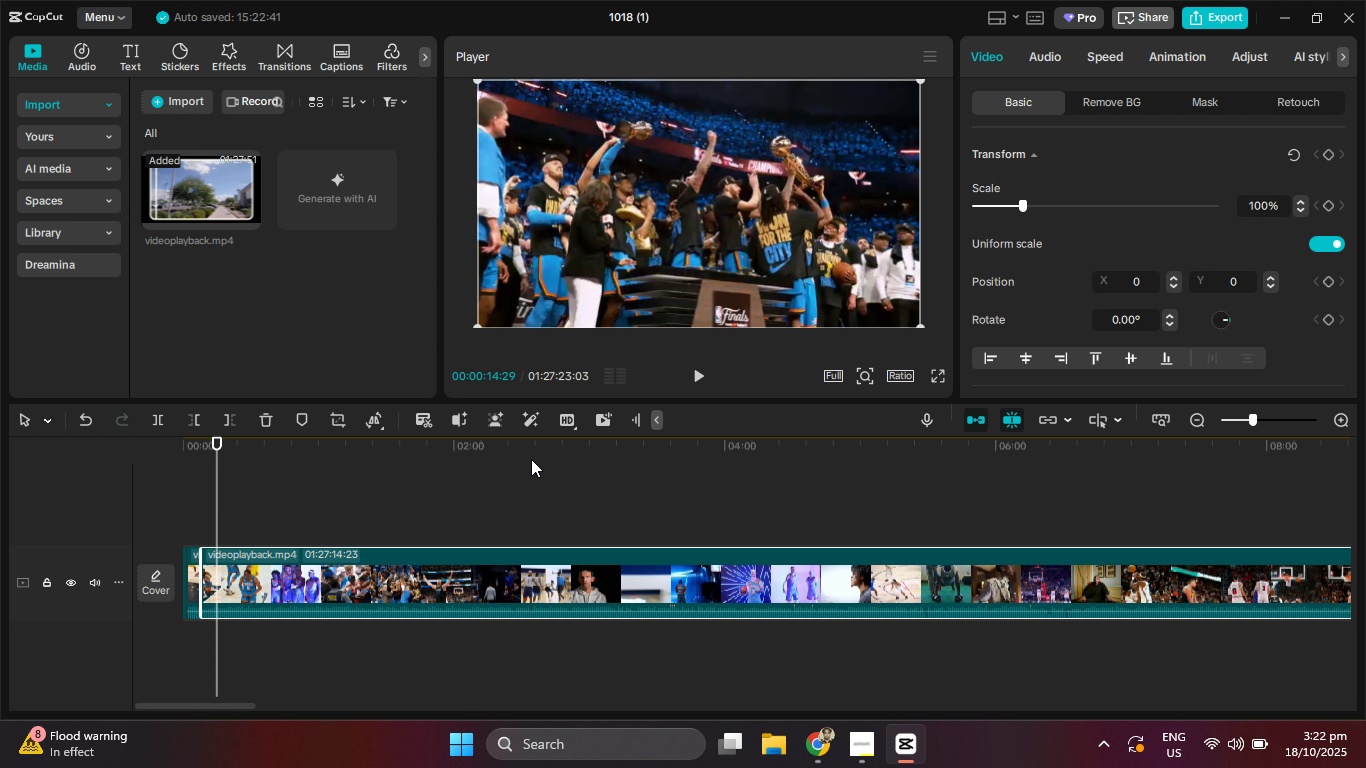 
key(ArrowLeft)
 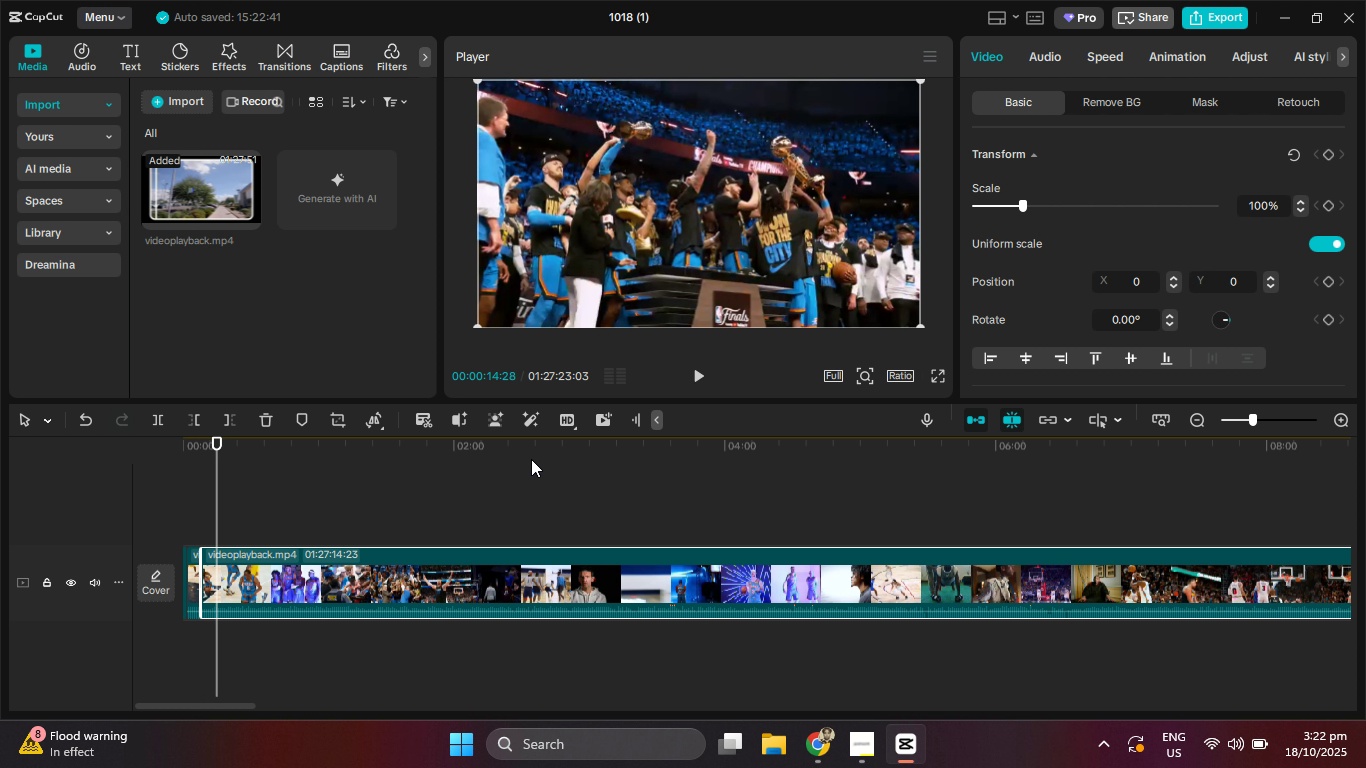 
key(ArrowLeft)
 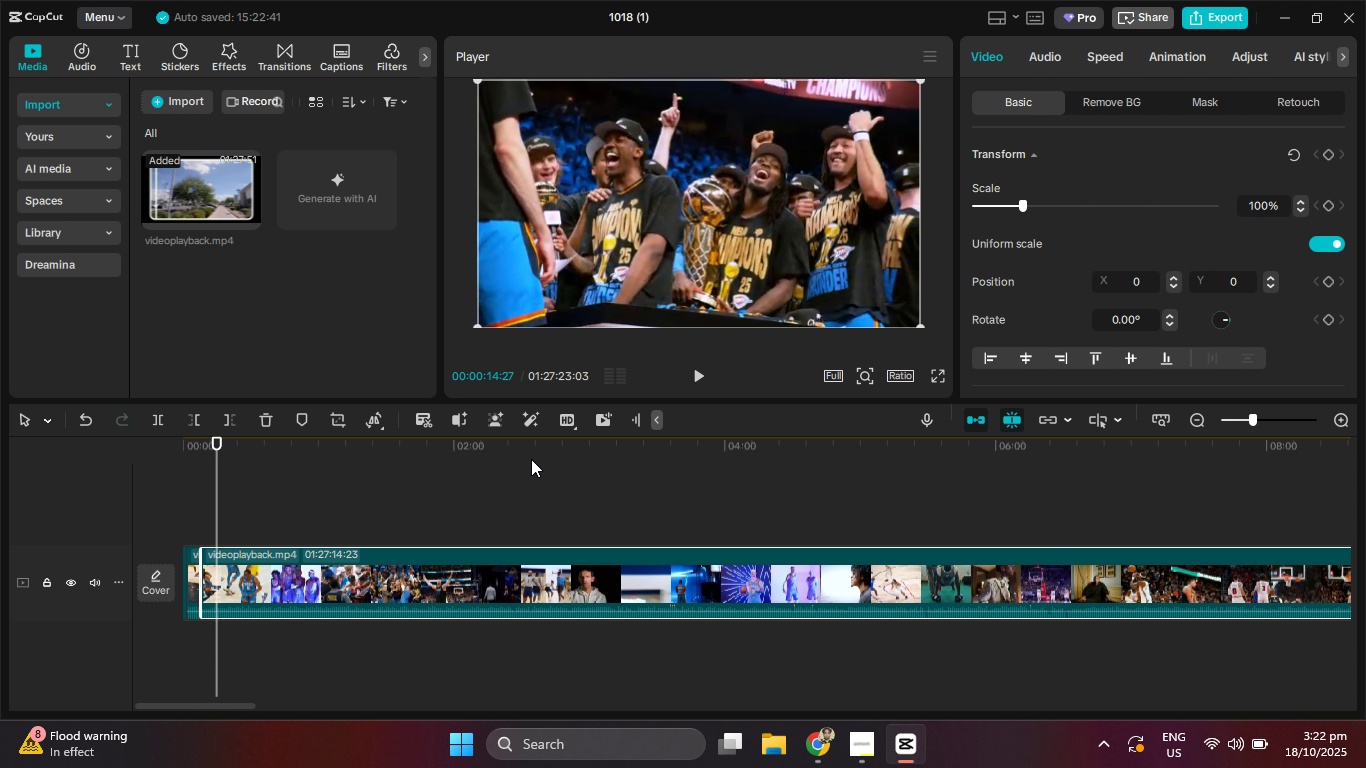 
key(ArrowLeft)
 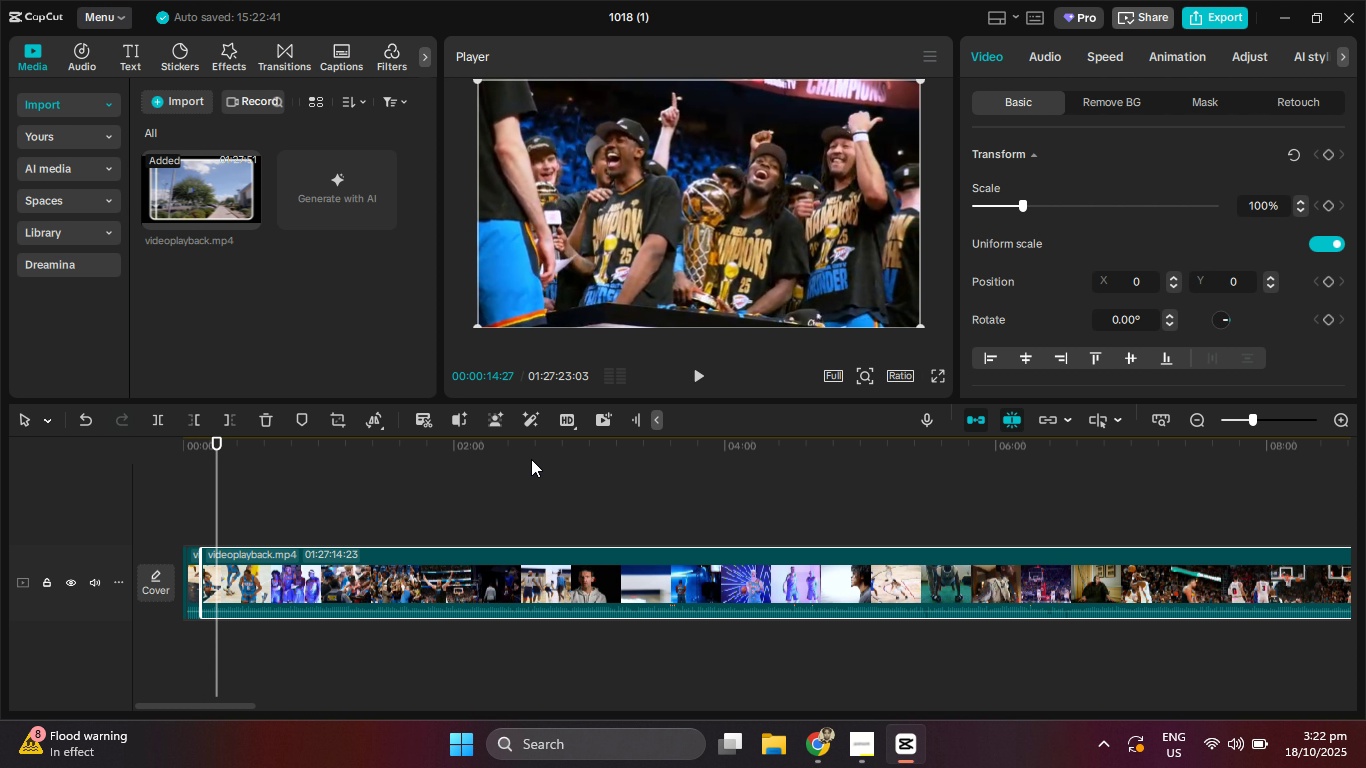 
key(ArrowLeft)
 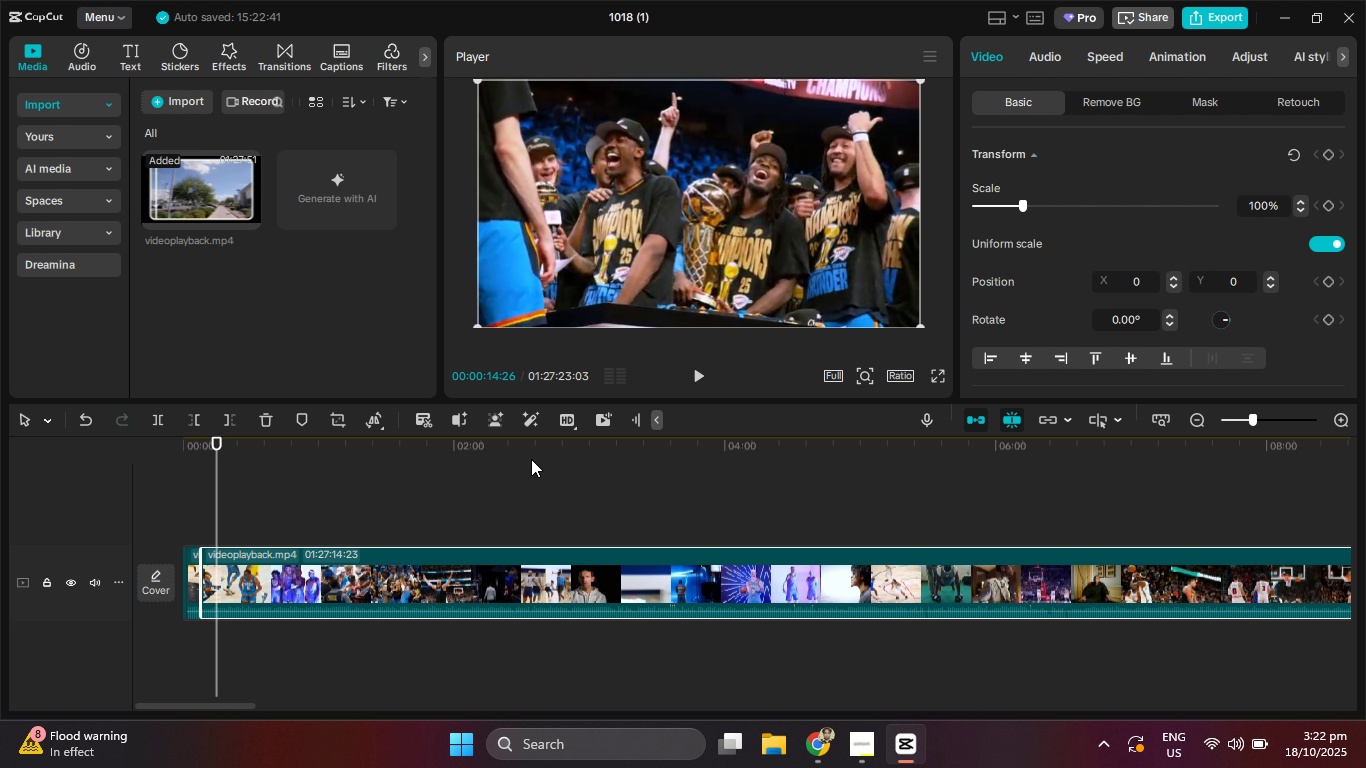 
key(ArrowRight)
 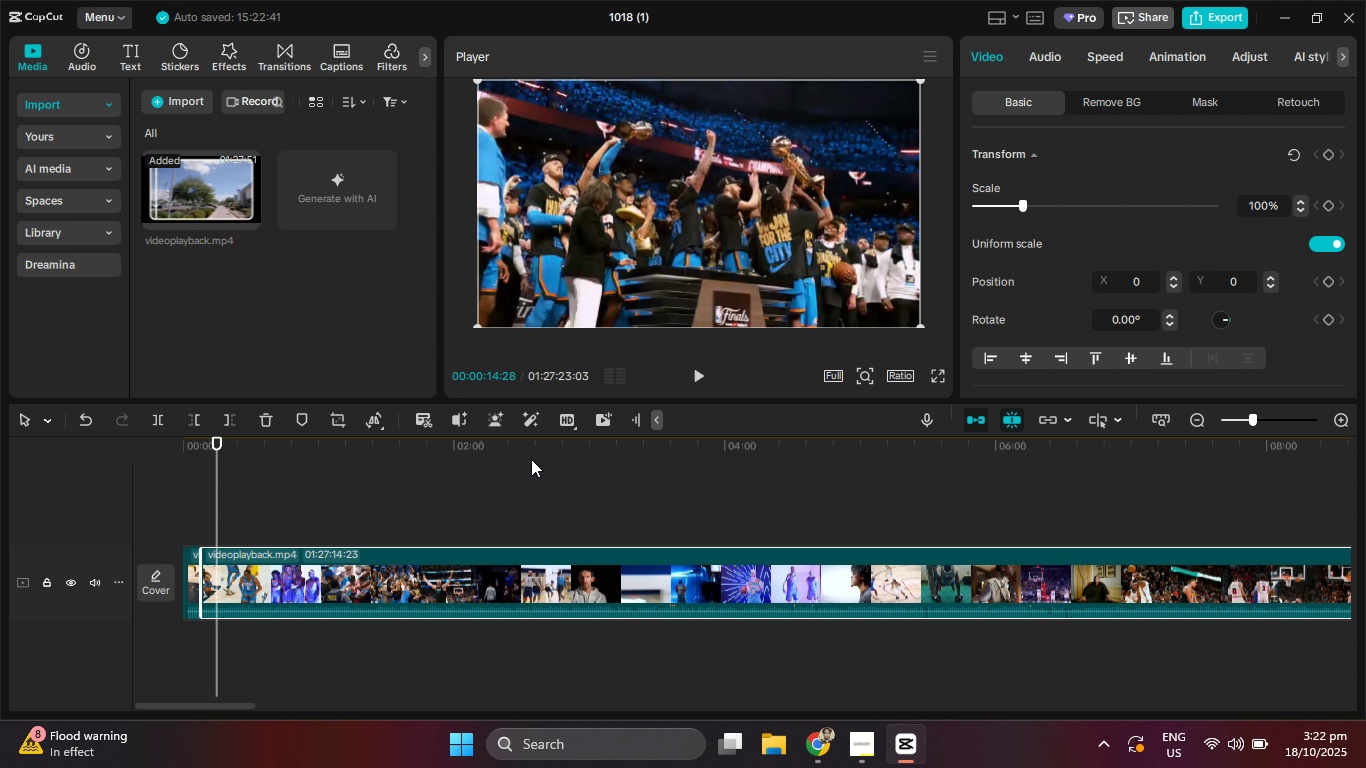 
key(ArrowRight)
 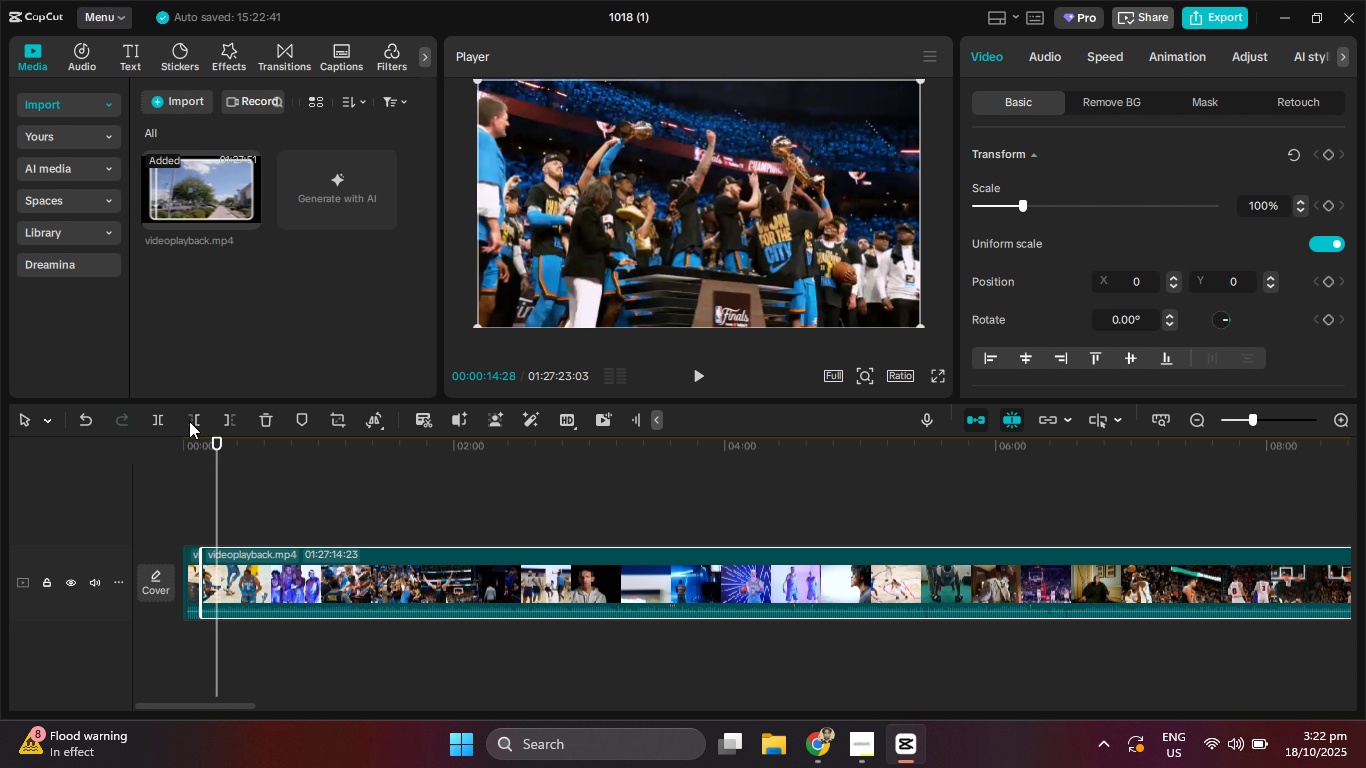 
left_click([198, 420])
 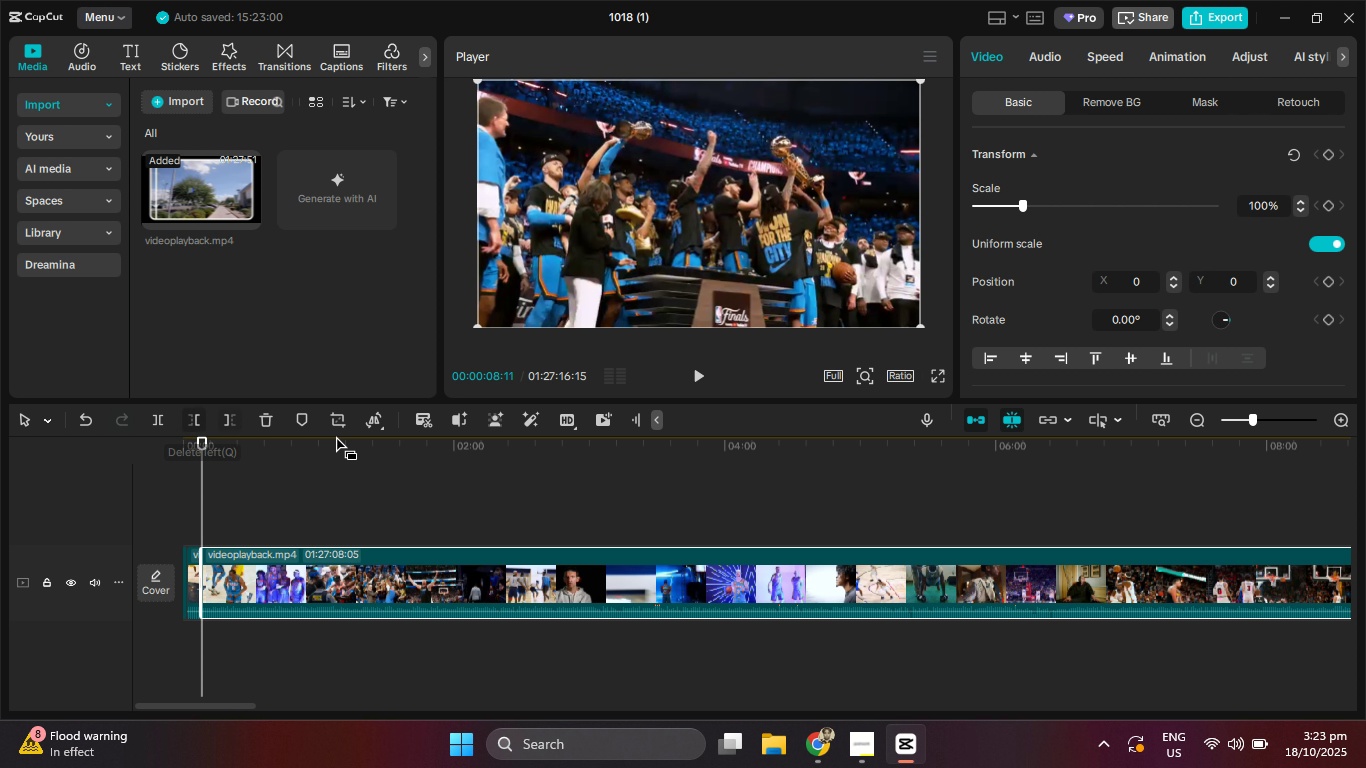 
hold_key(key=ArrowRight, duration=1.51)
 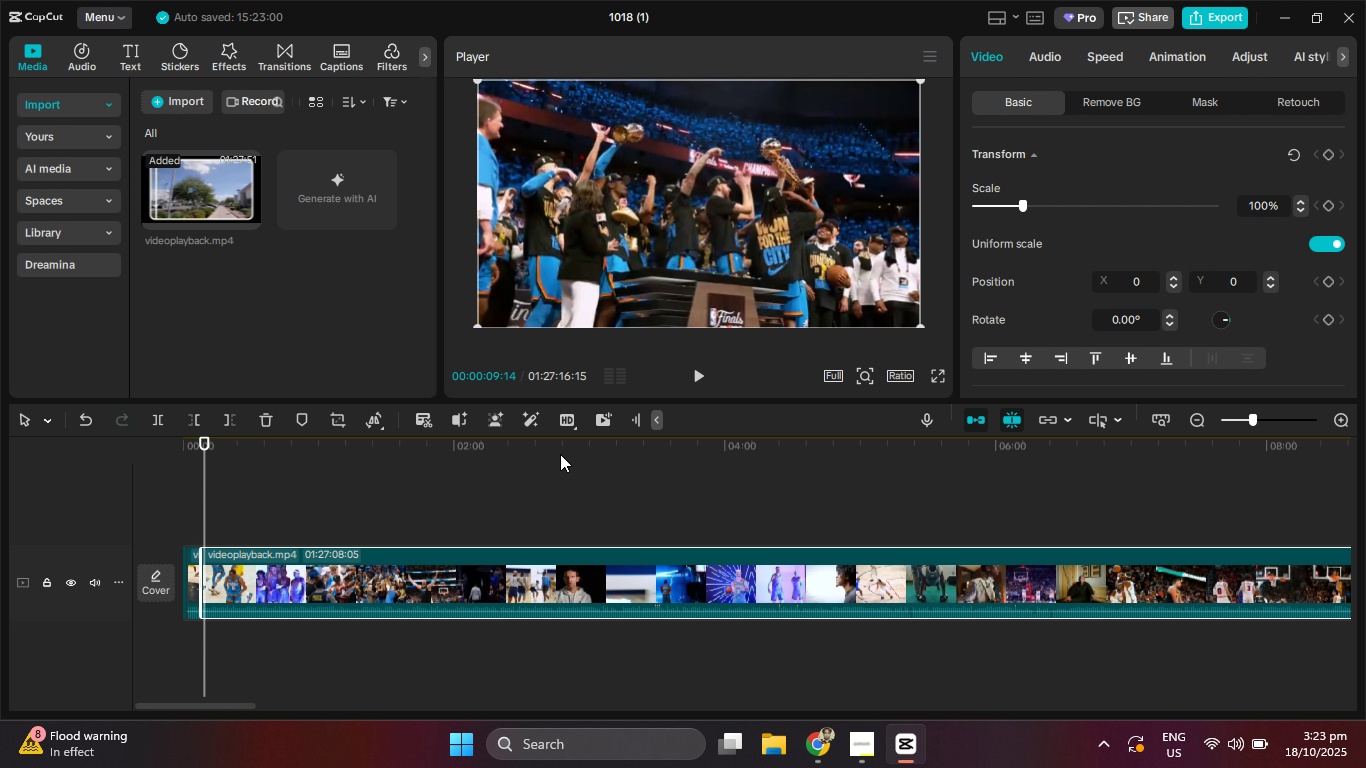 
hold_key(key=ArrowRight, duration=0.95)
 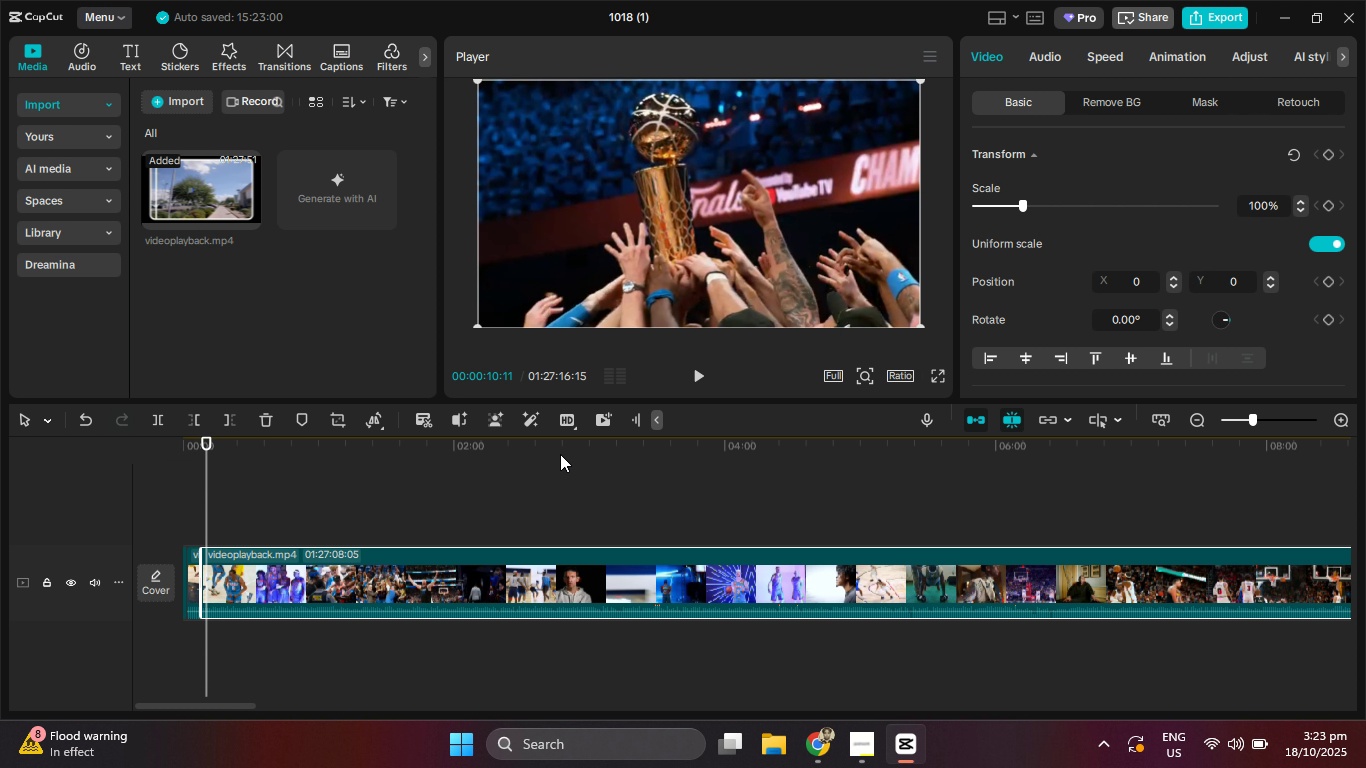 
hold_key(key=ArrowLeft, duration=0.78)
 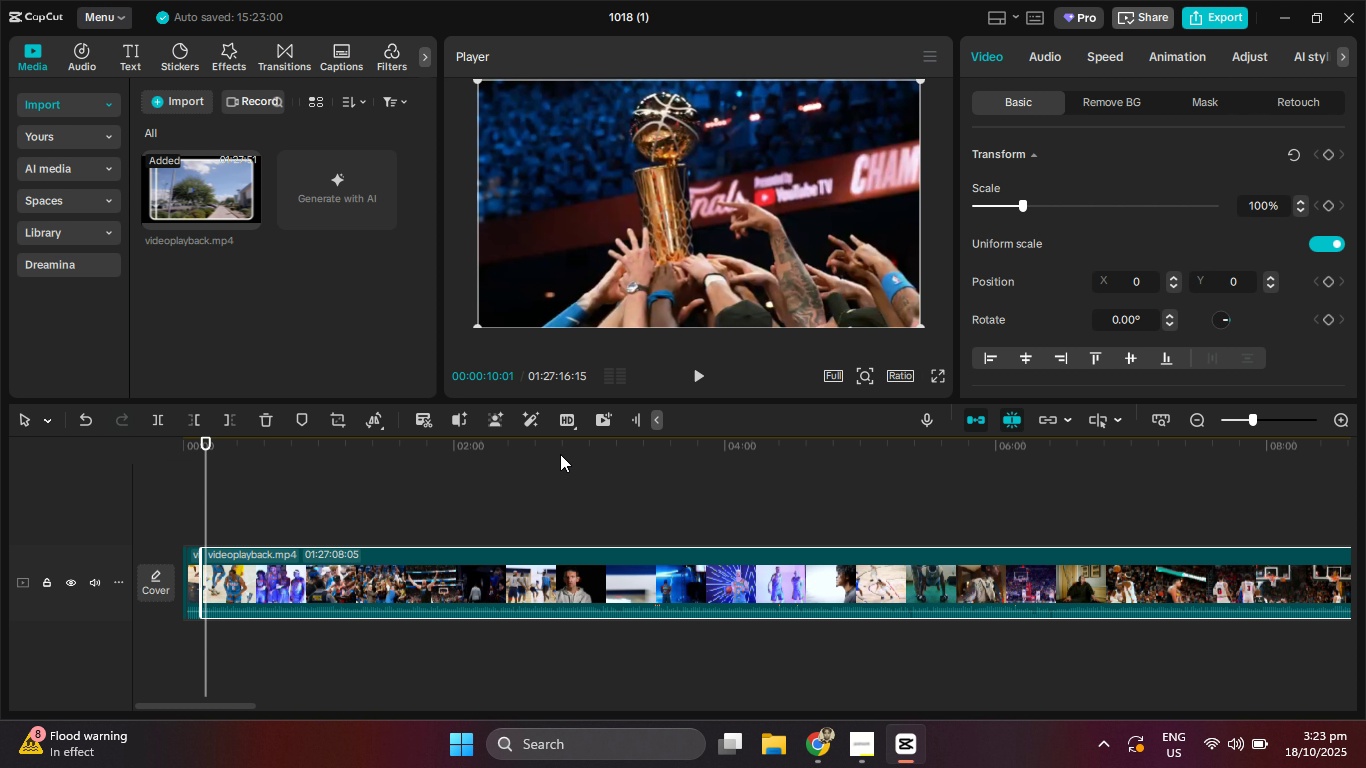 
key(ArrowLeft)
 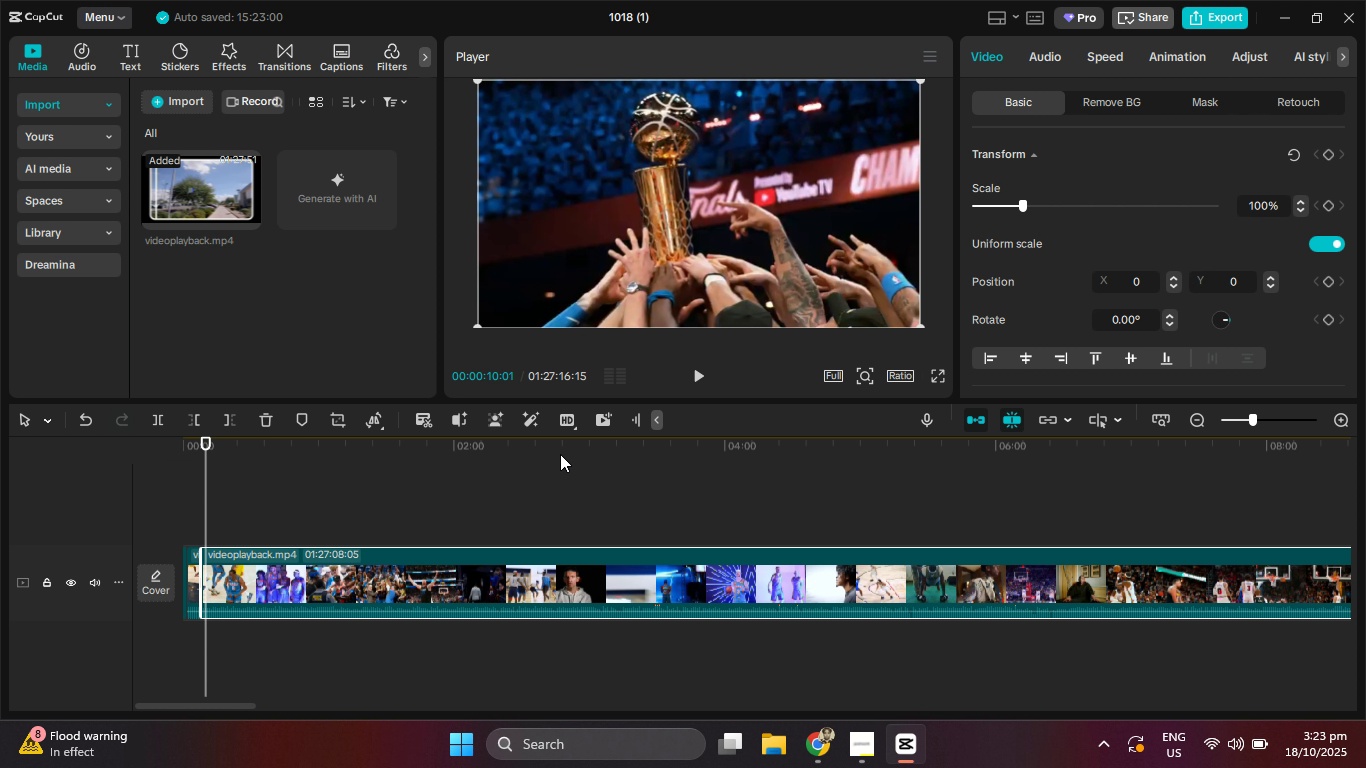 
key(ArrowLeft)
 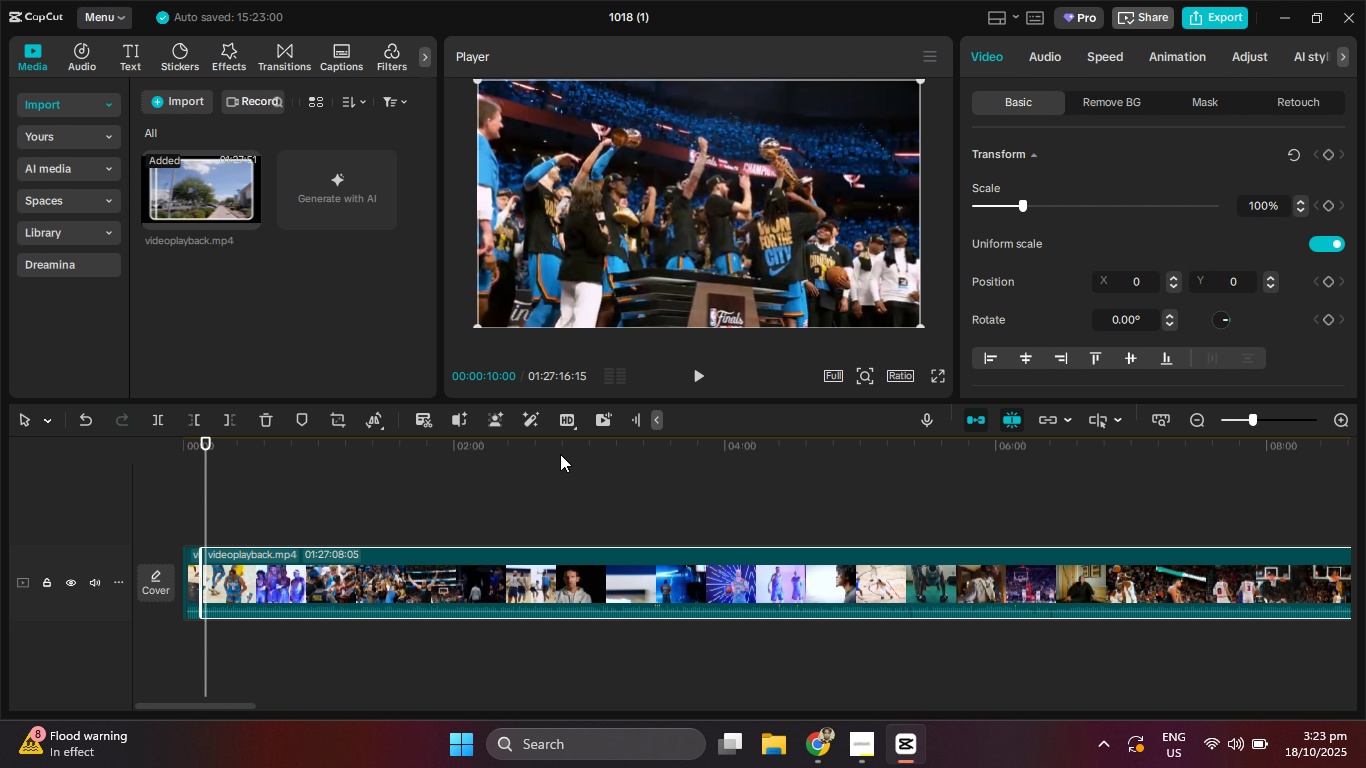 
key(ArrowLeft)
 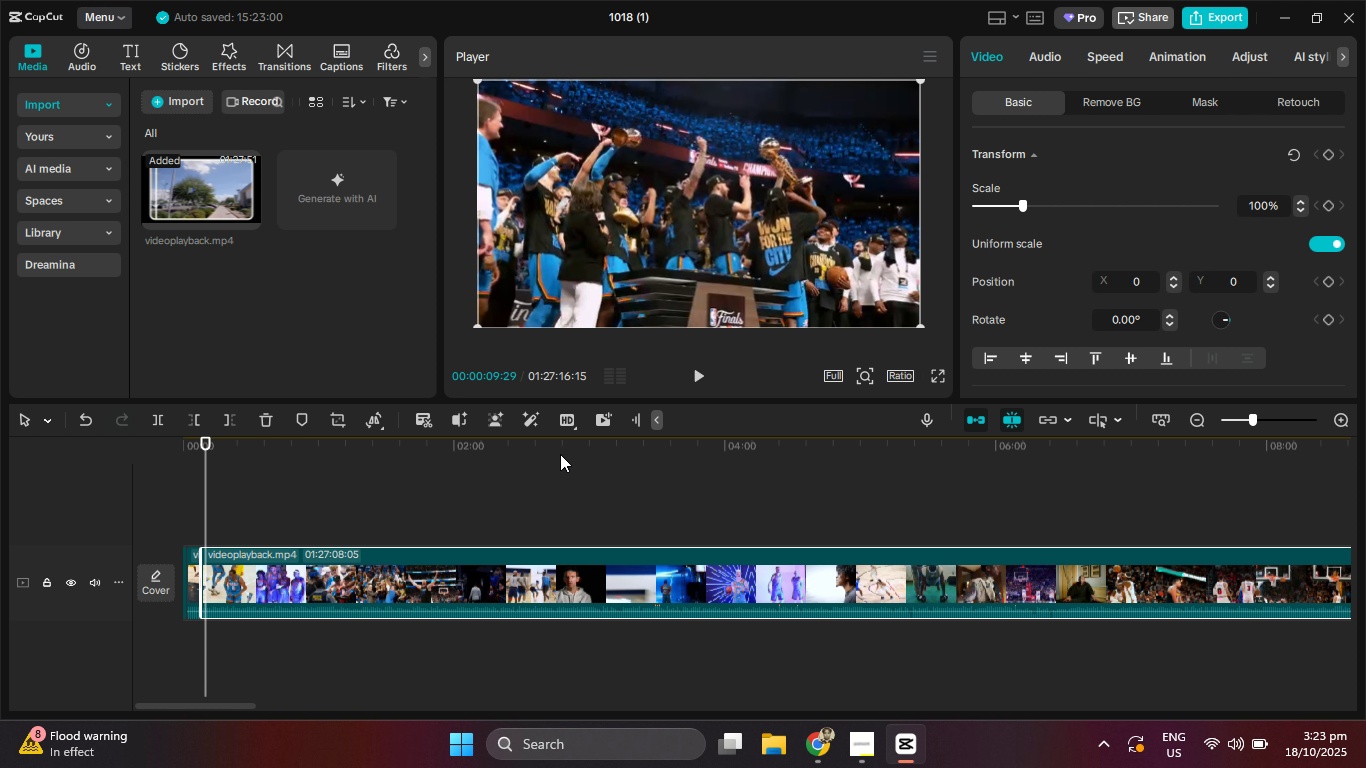 
key(ArrowRight)
 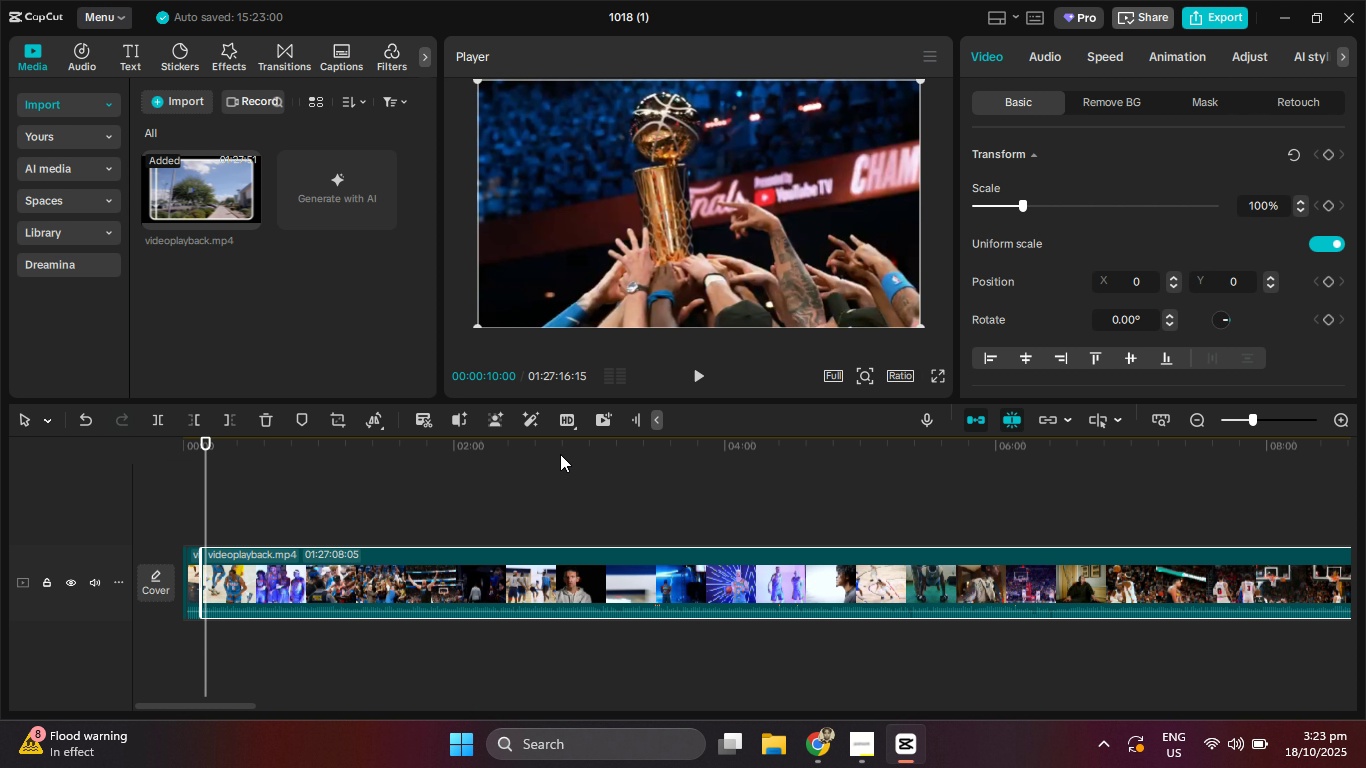 
key(ArrowRight)
 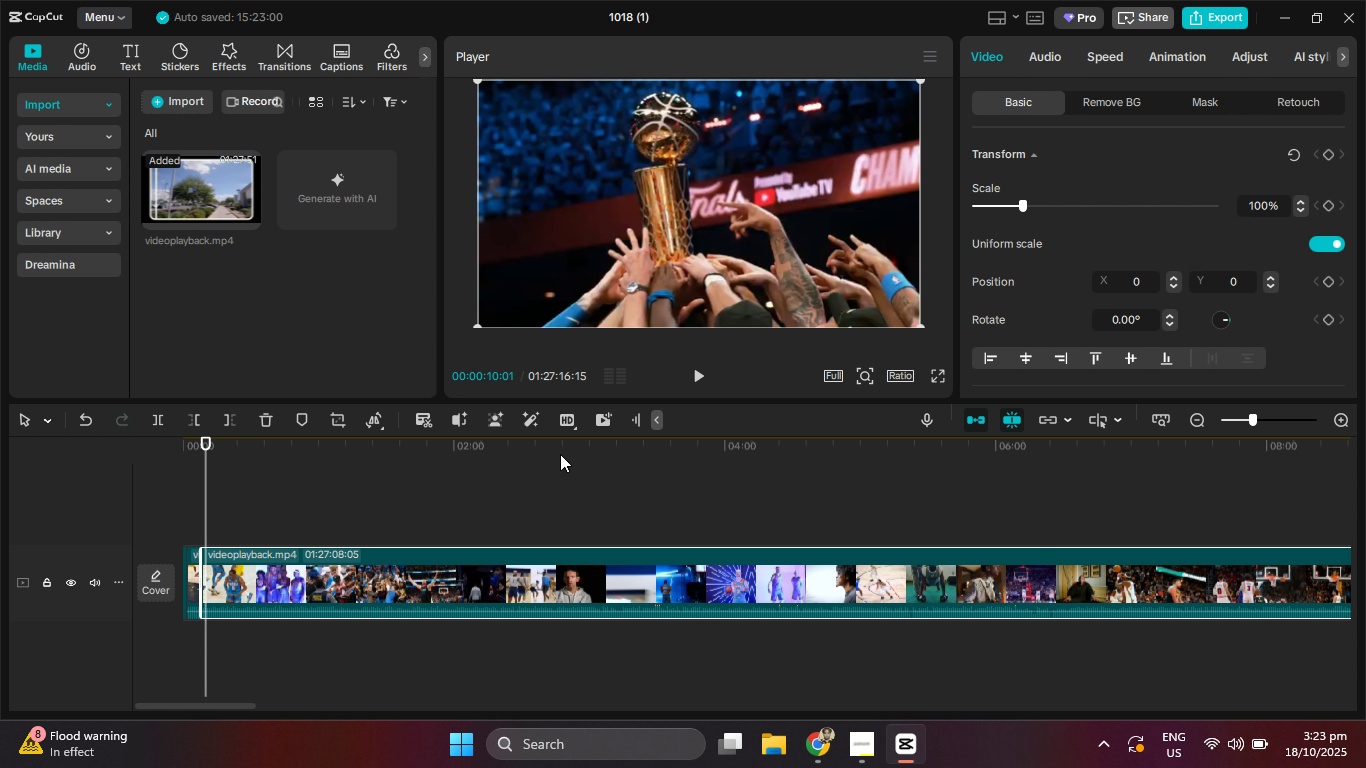 
key(ArrowLeft)
 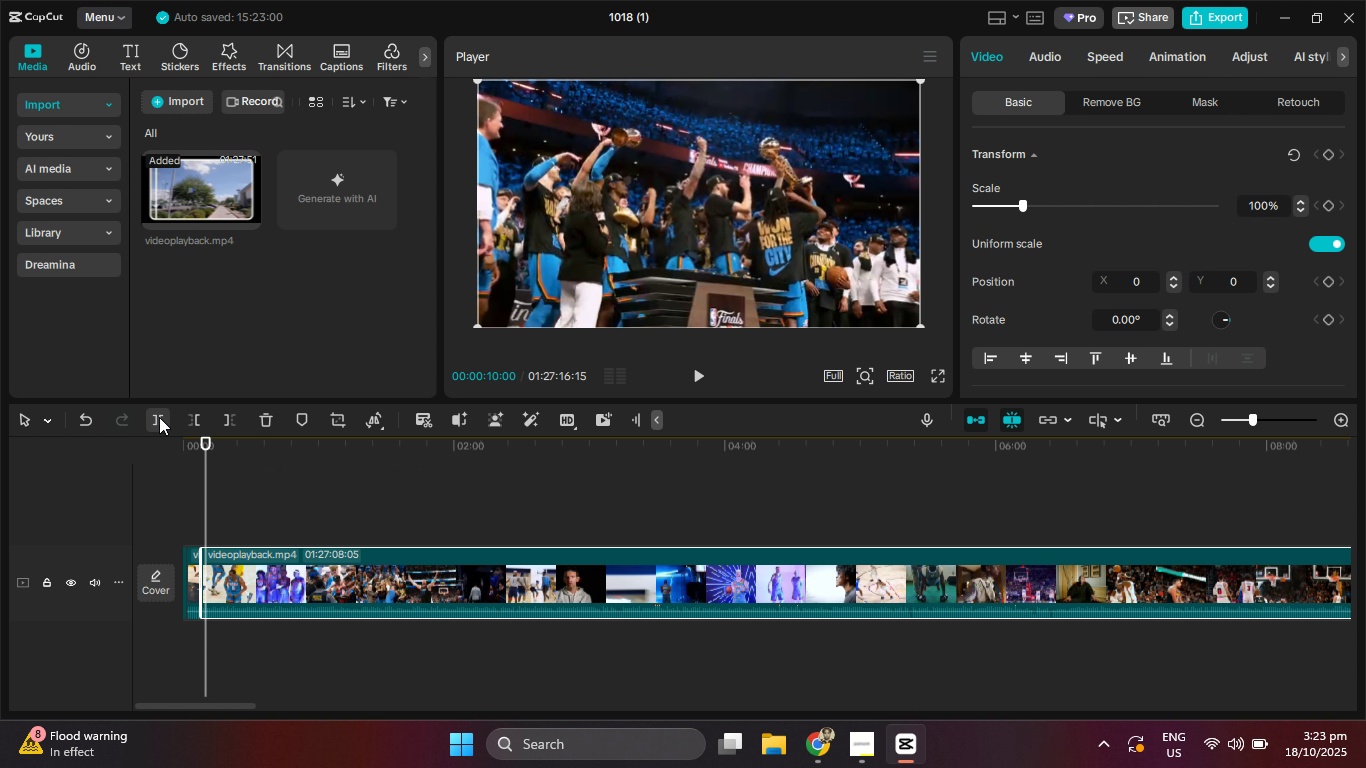 
left_click([162, 420])
 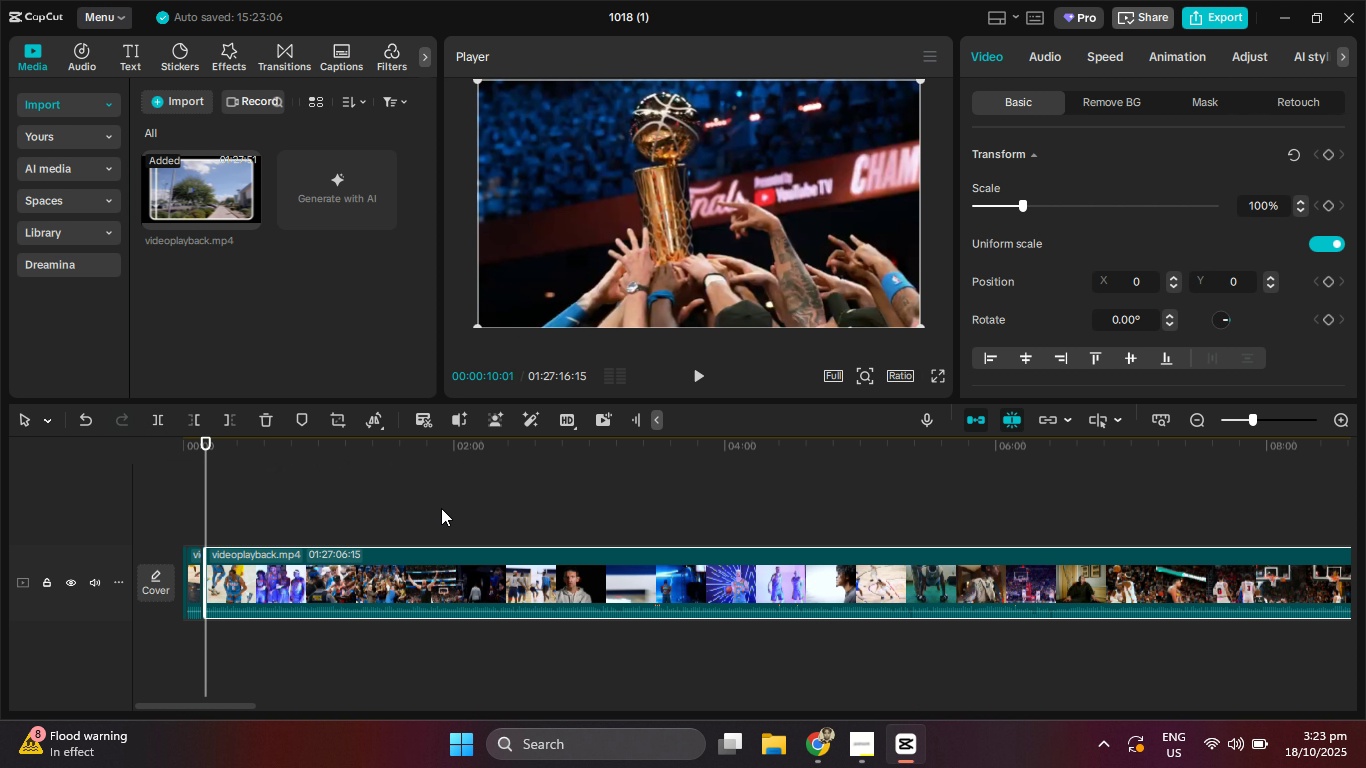 
hold_key(key=ArrowRight, duration=1.51)
 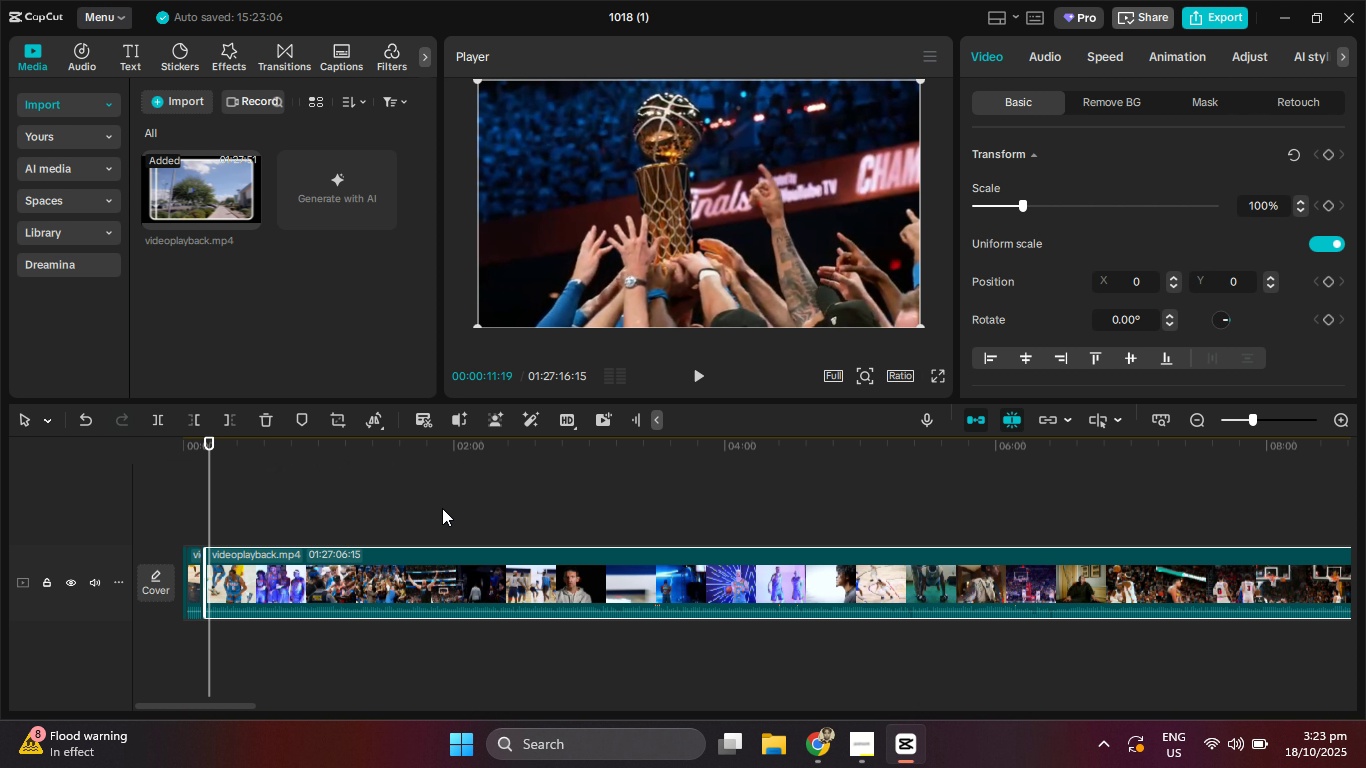 
hold_key(key=ArrowRight, duration=1.52)
 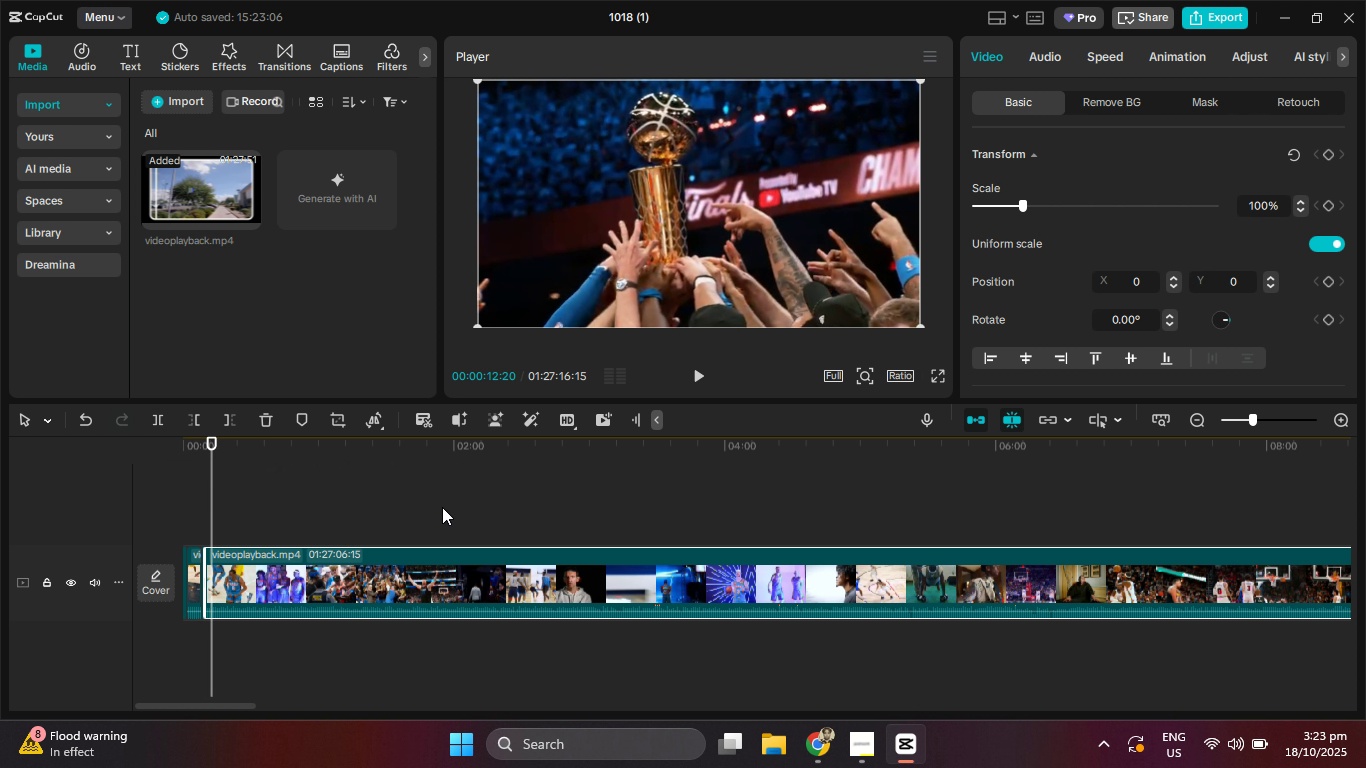 
hold_key(key=ArrowRight, duration=0.74)
 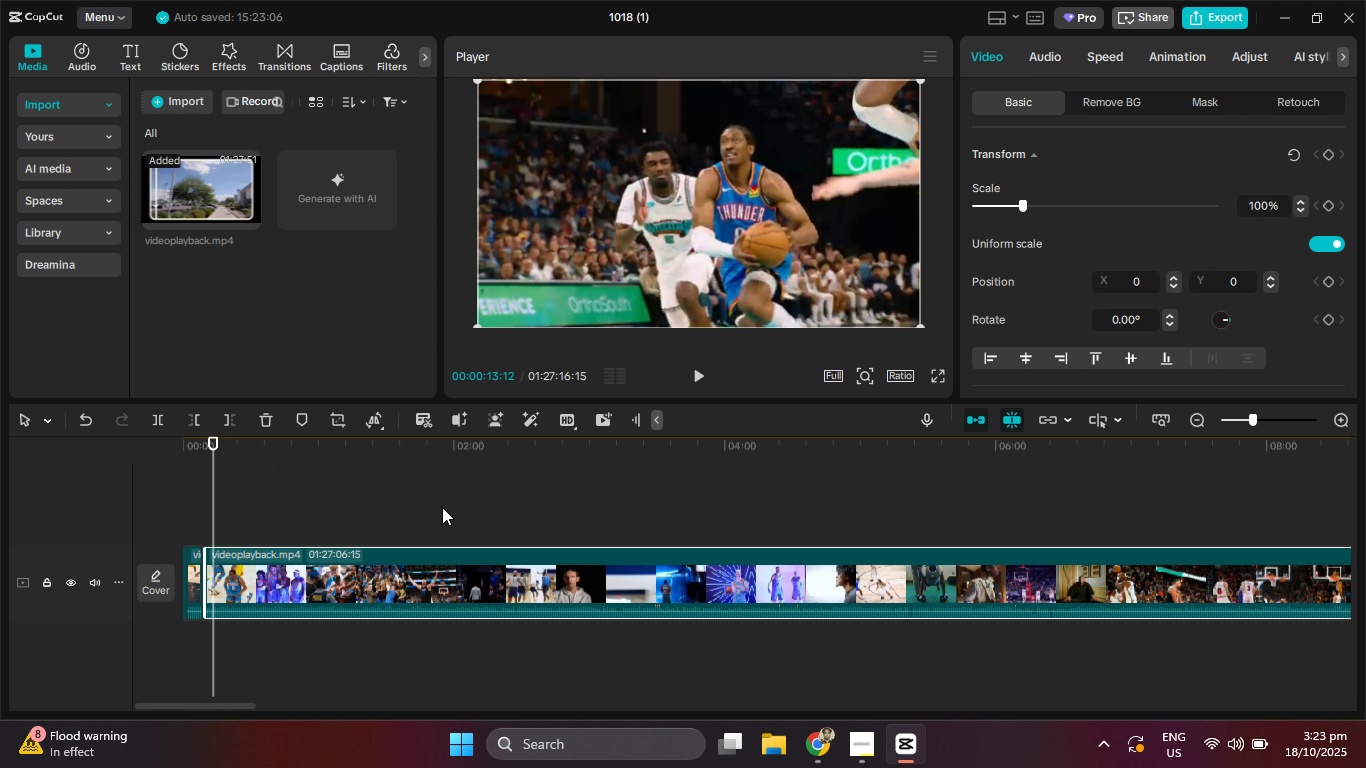 
key(ArrowLeft)
 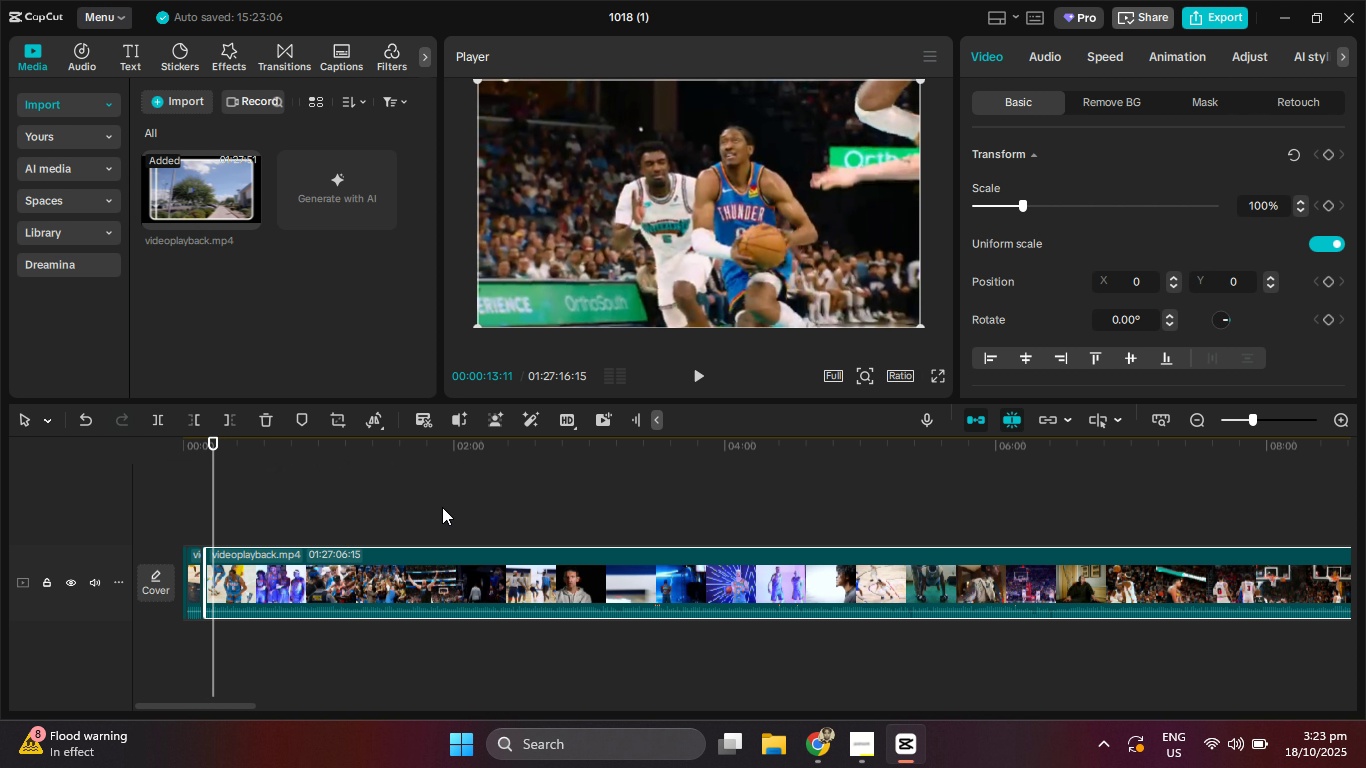 
hold_key(key=ArrowLeft, duration=0.81)
 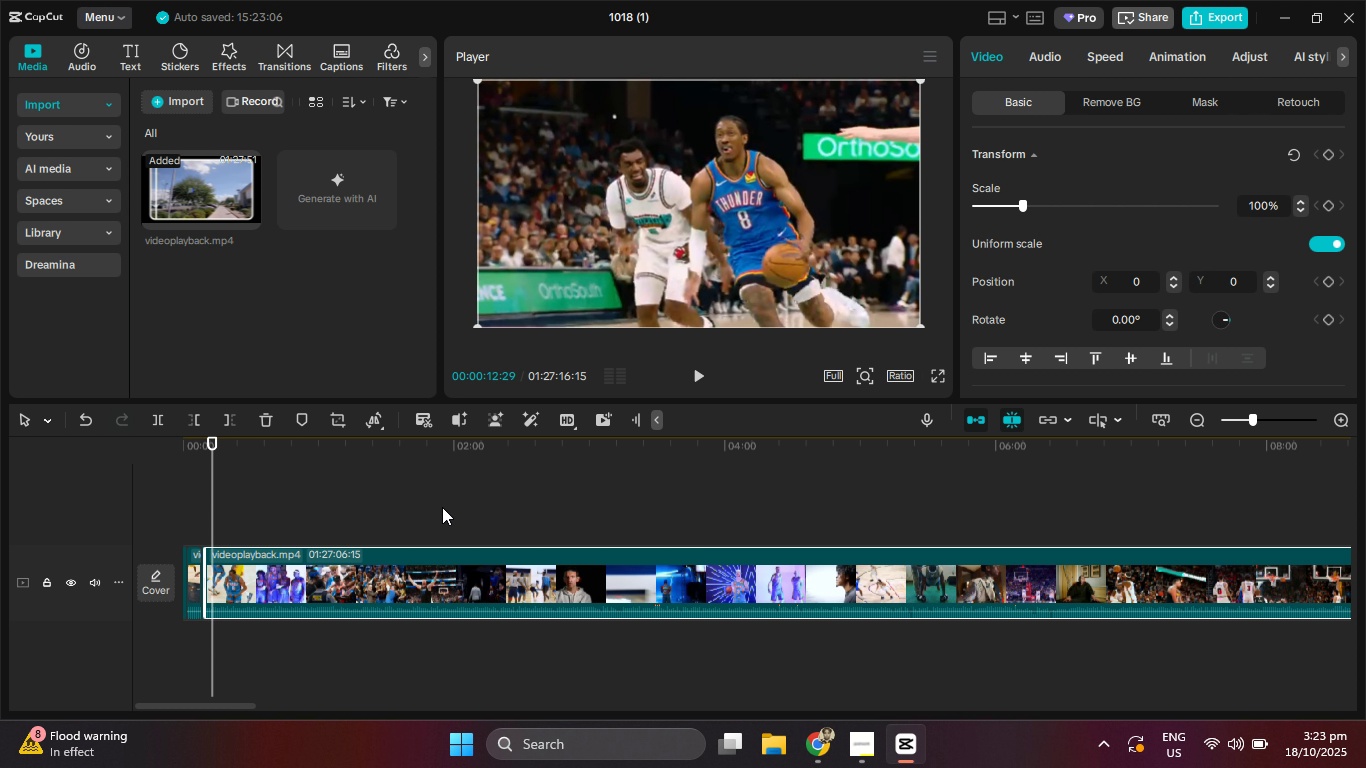 
key(ArrowLeft)
 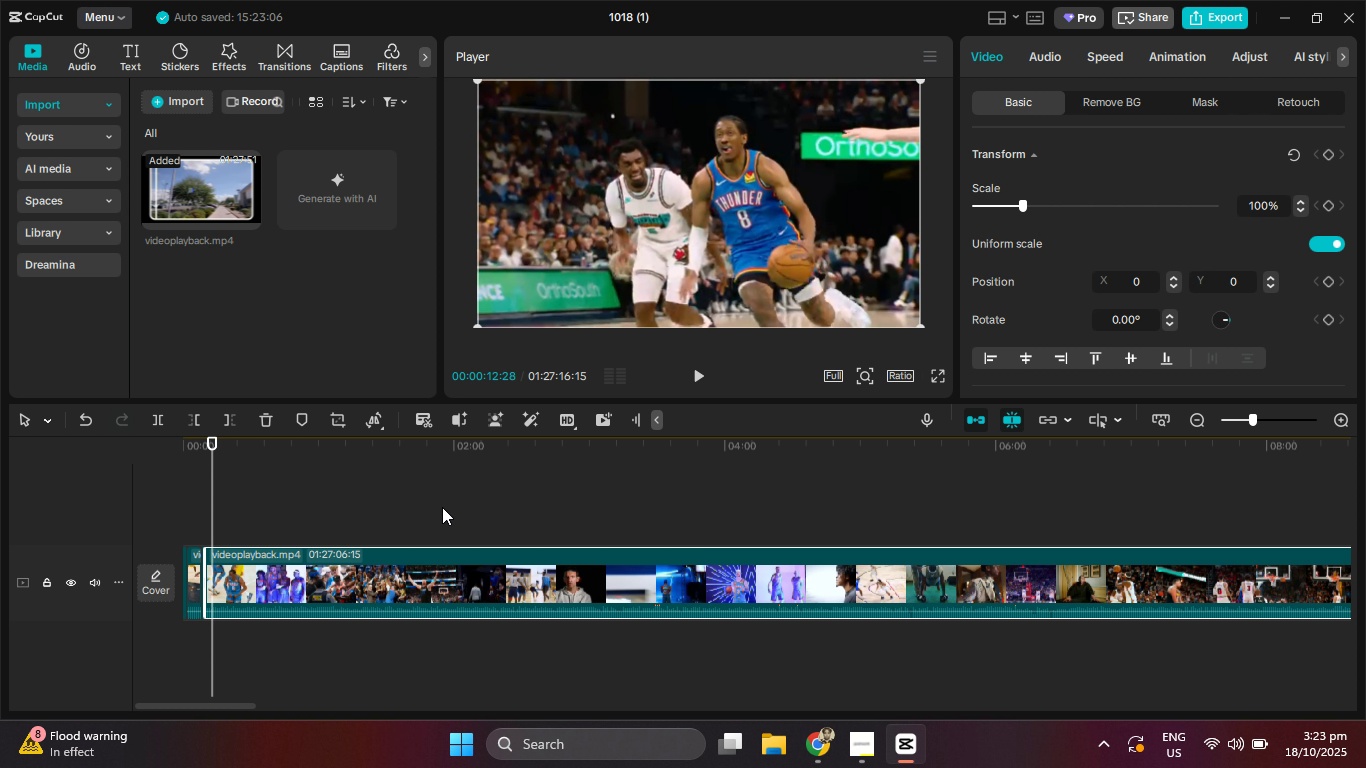 
key(ArrowLeft)
 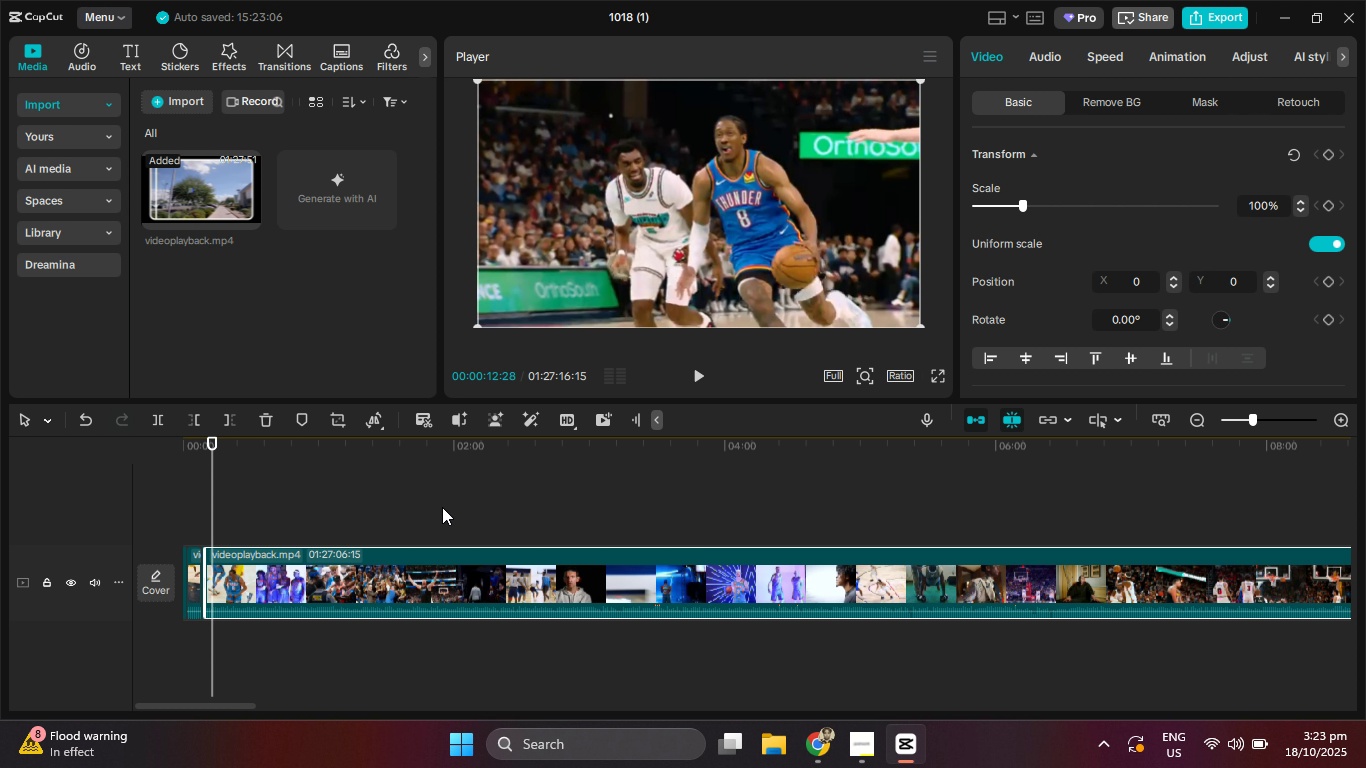 
key(ArrowLeft)
 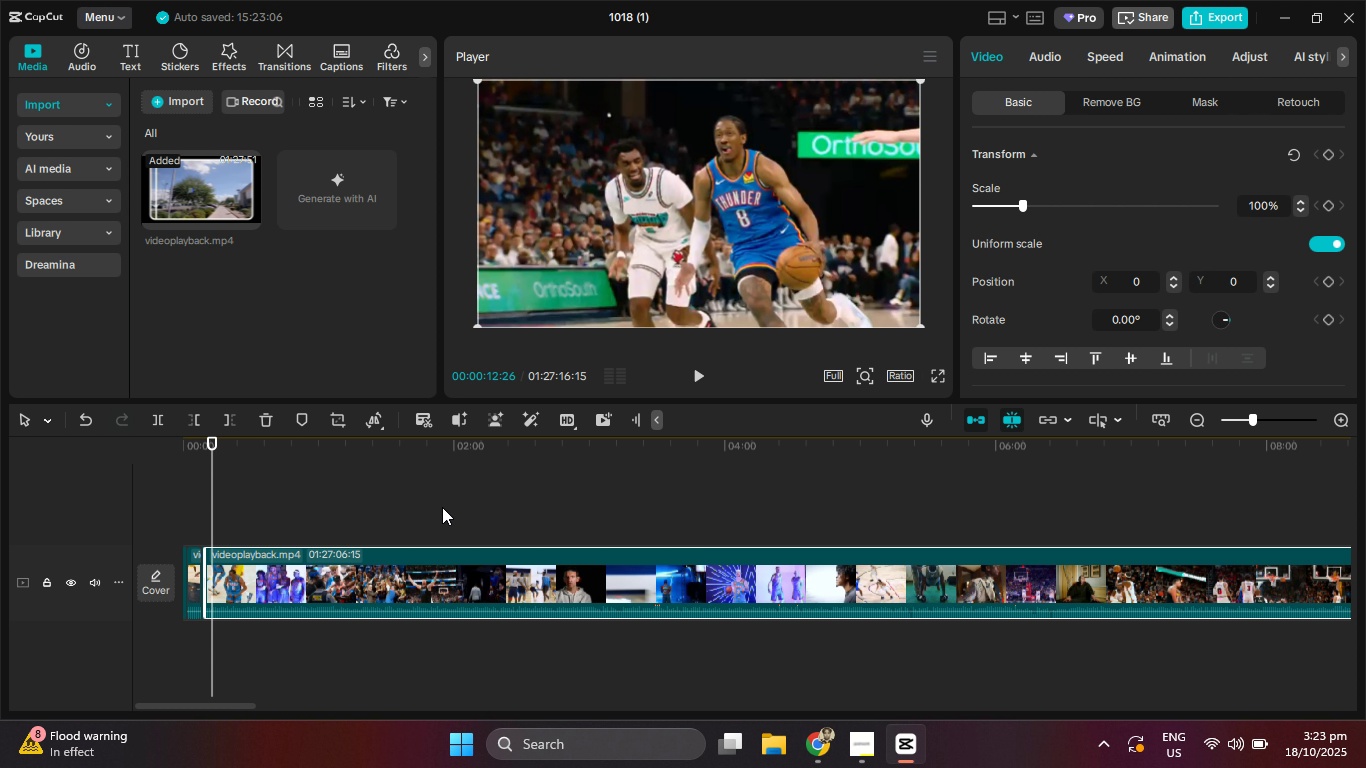 
key(ArrowLeft)
 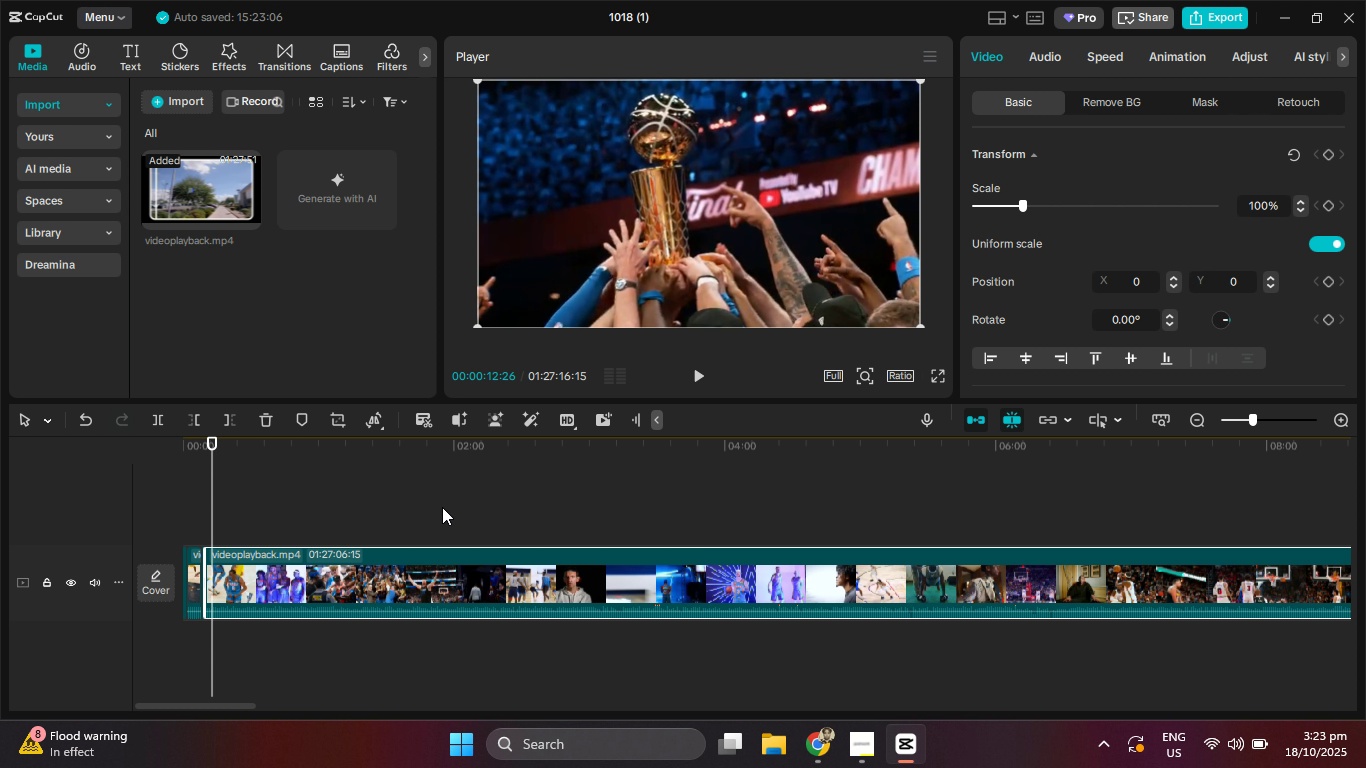 
key(ArrowLeft)
 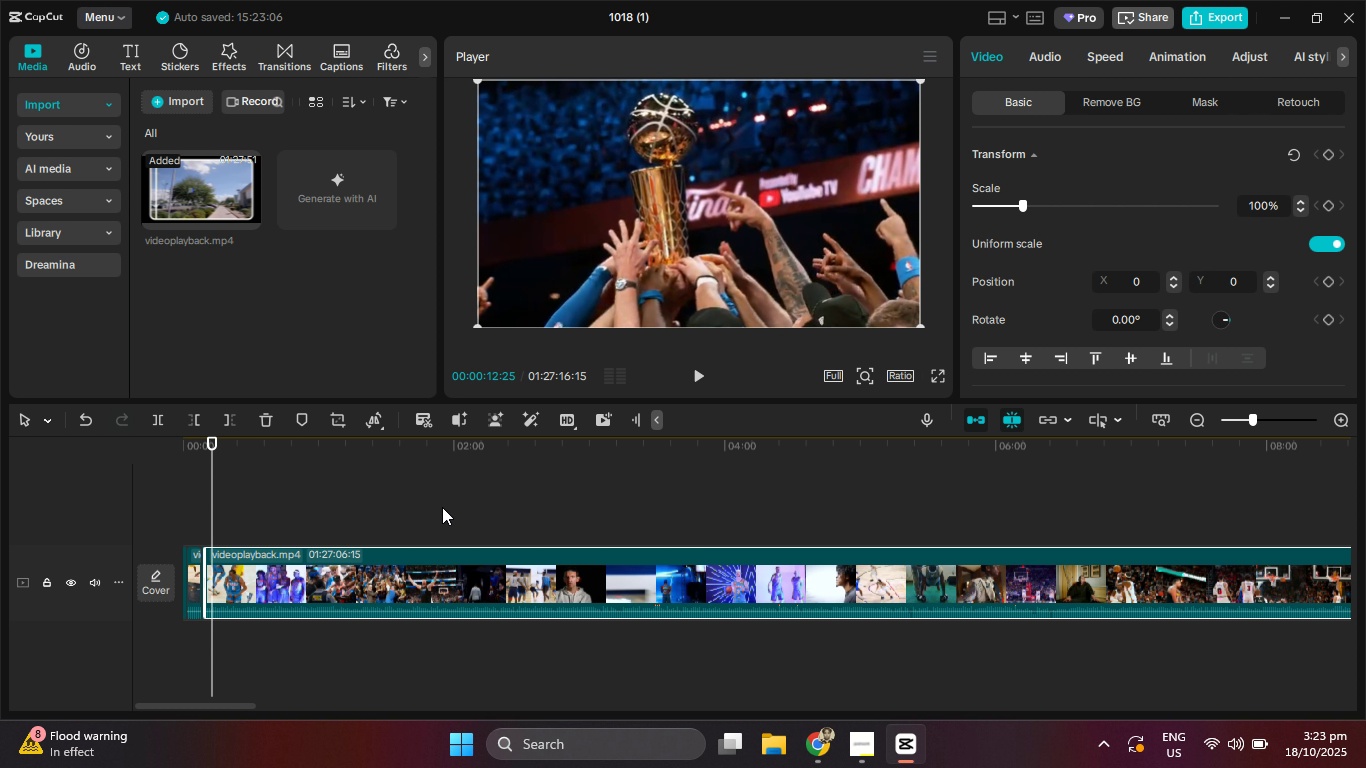 
key(ArrowLeft)
 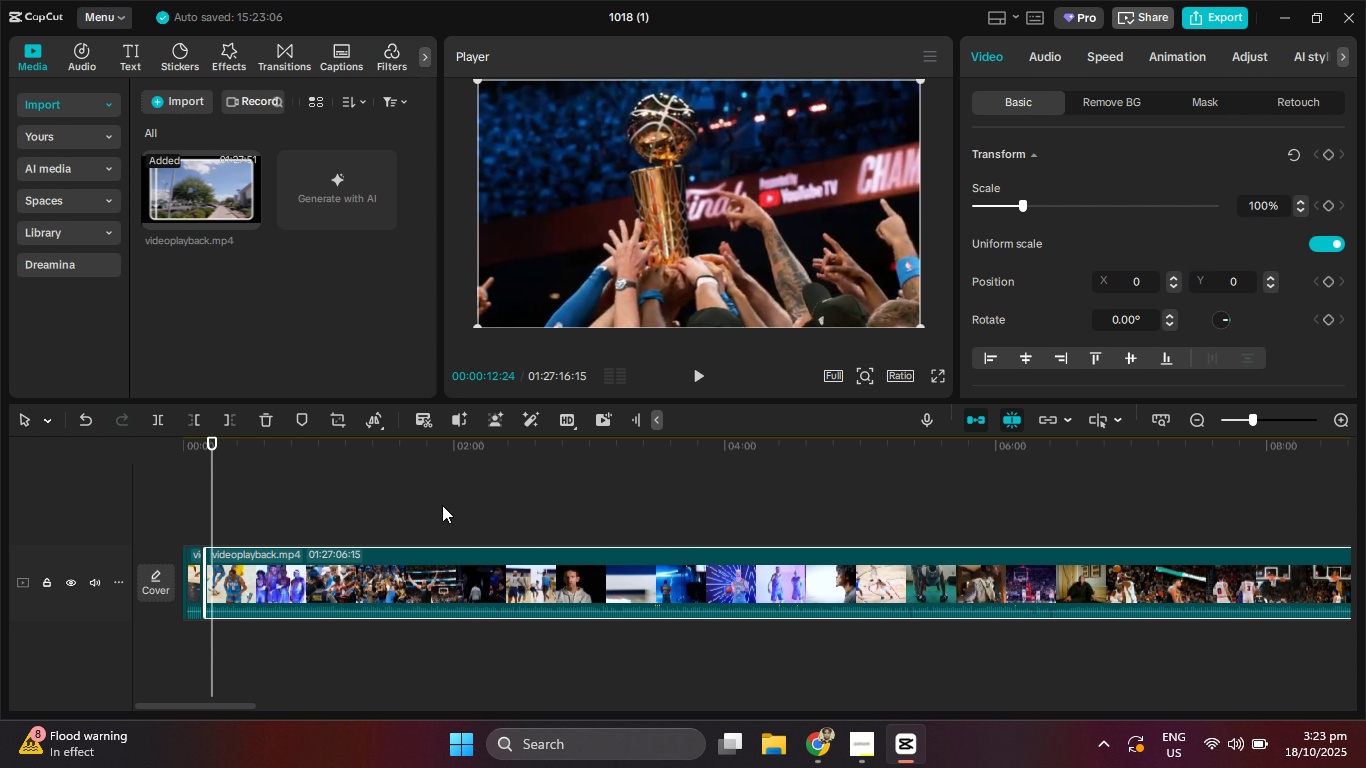 
key(ArrowRight)
 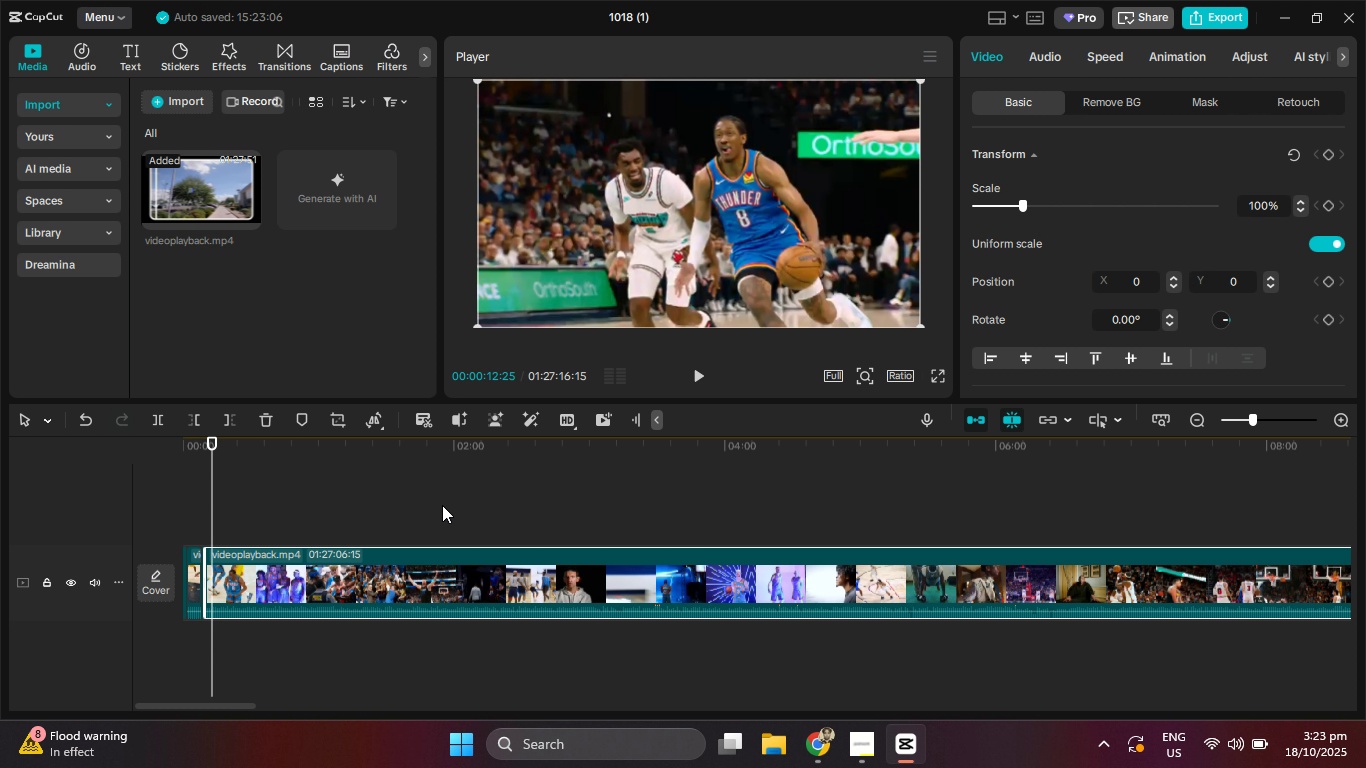 
key(ArrowRight)
 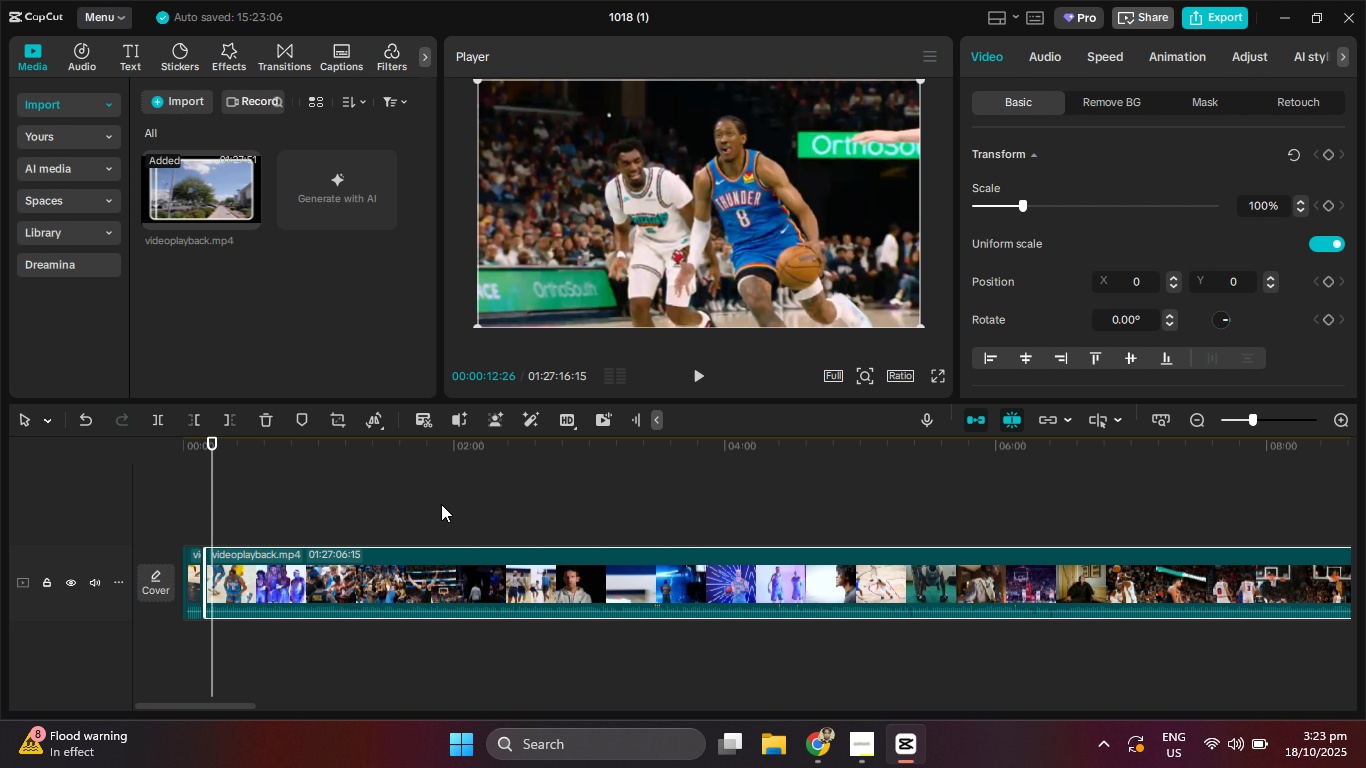 
key(ArrowLeft)
 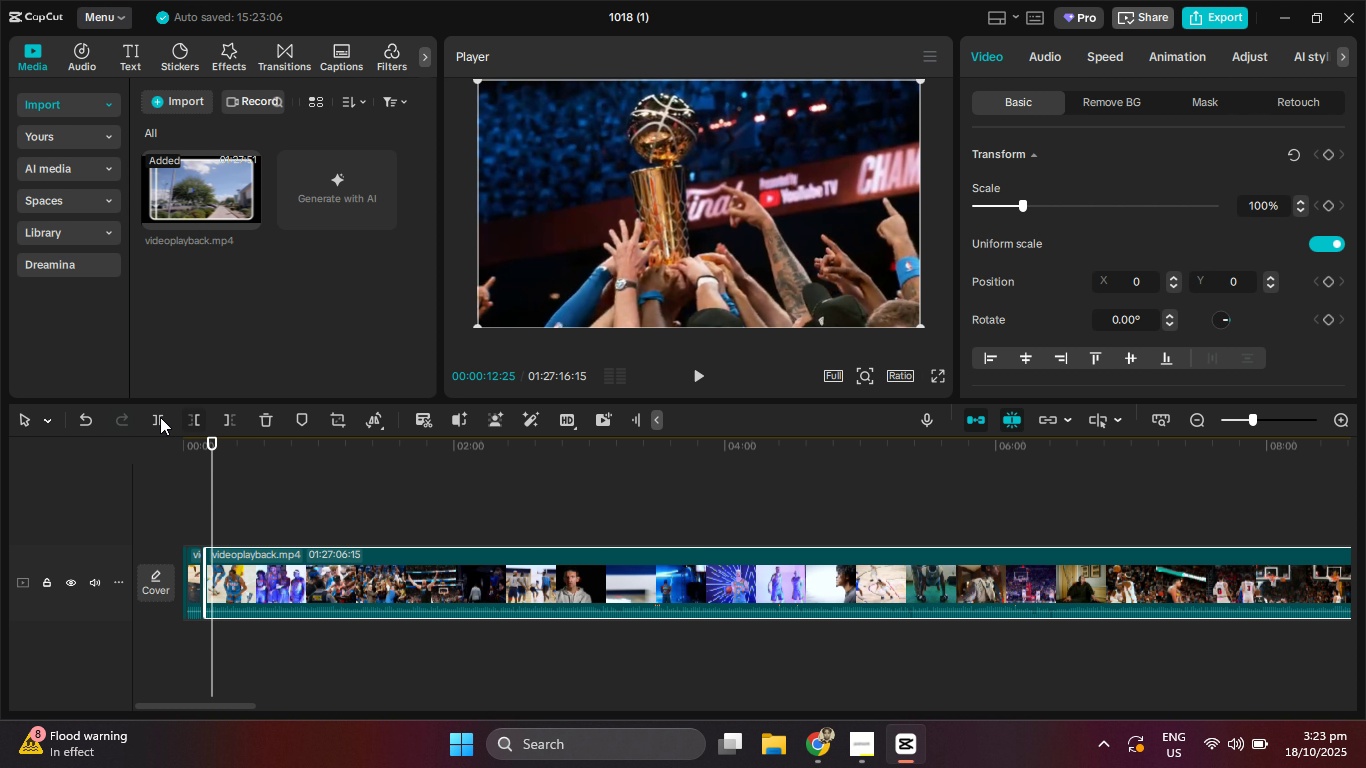 
left_click([158, 416])
 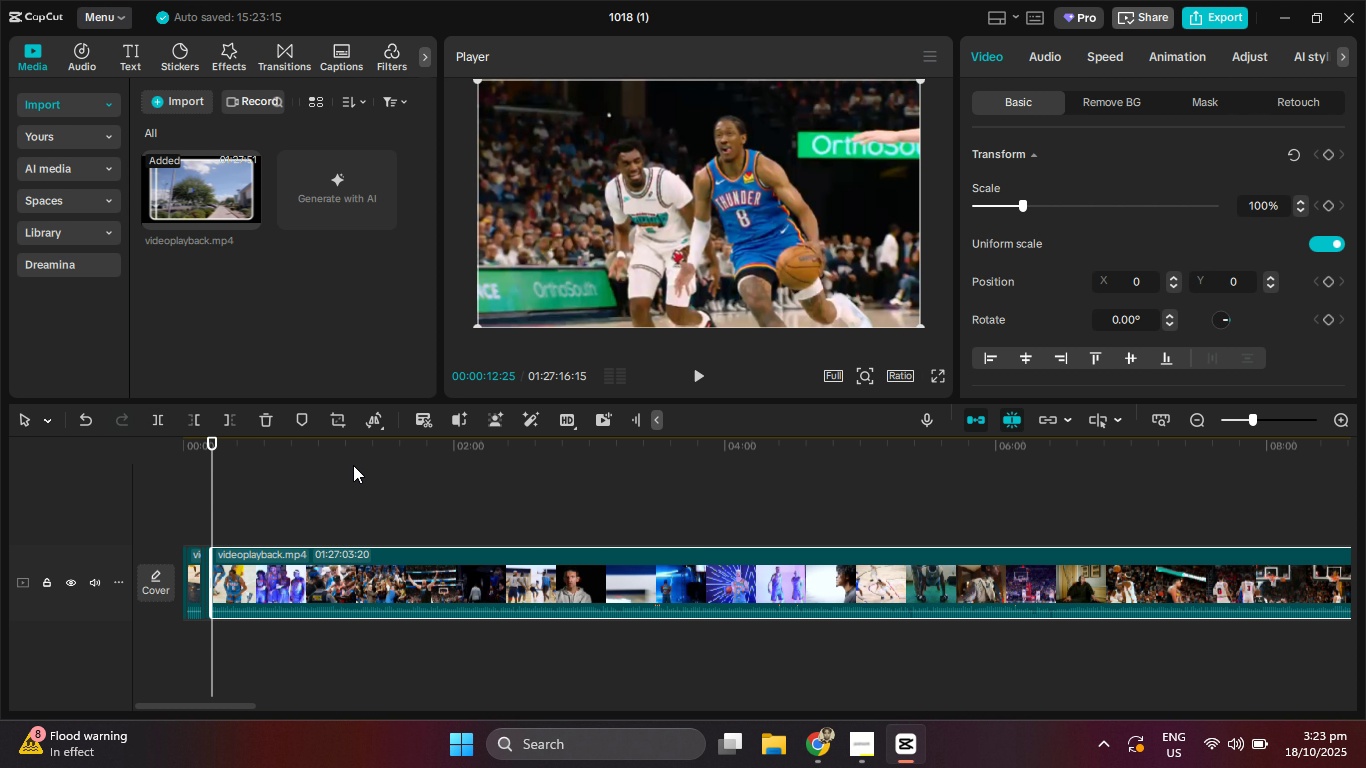 
hold_key(key=ArrowRight, duration=1.52)
 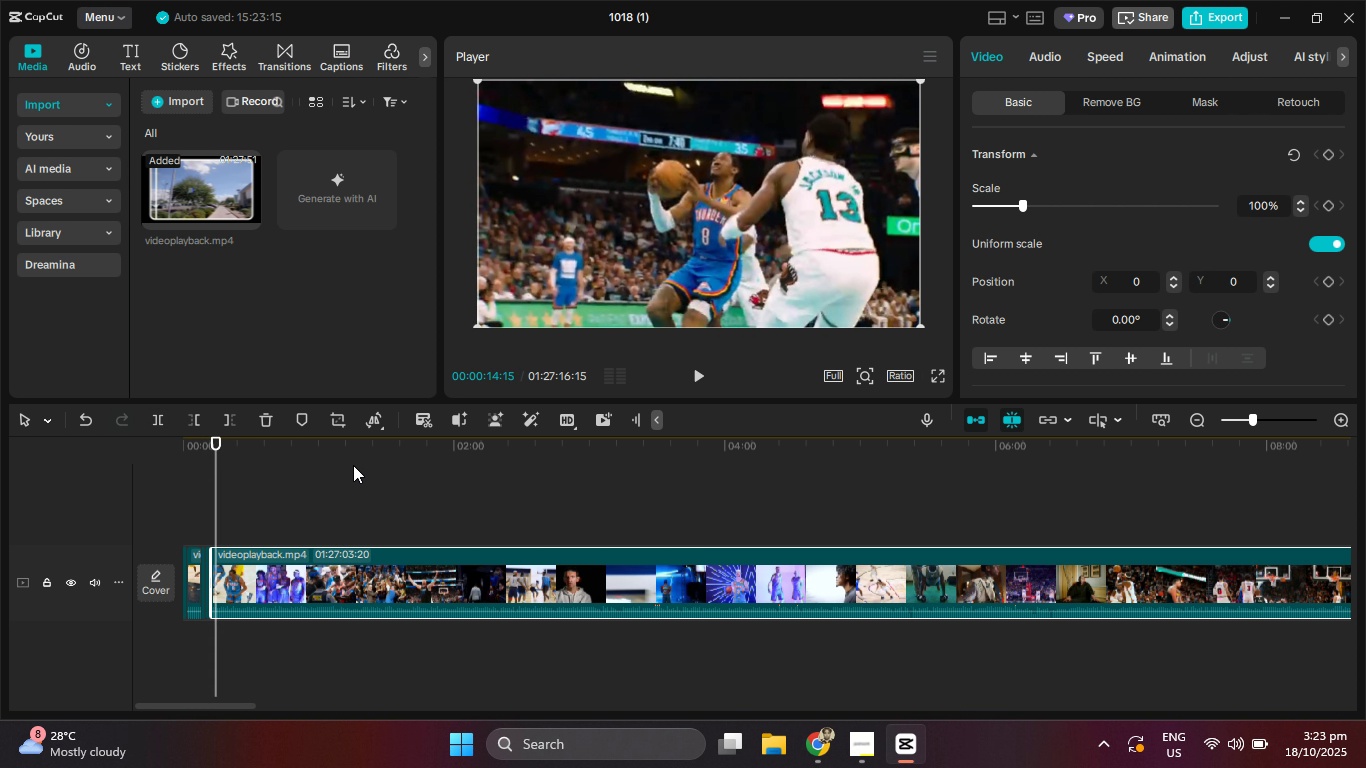 
hold_key(key=ArrowRight, duration=1.53)
 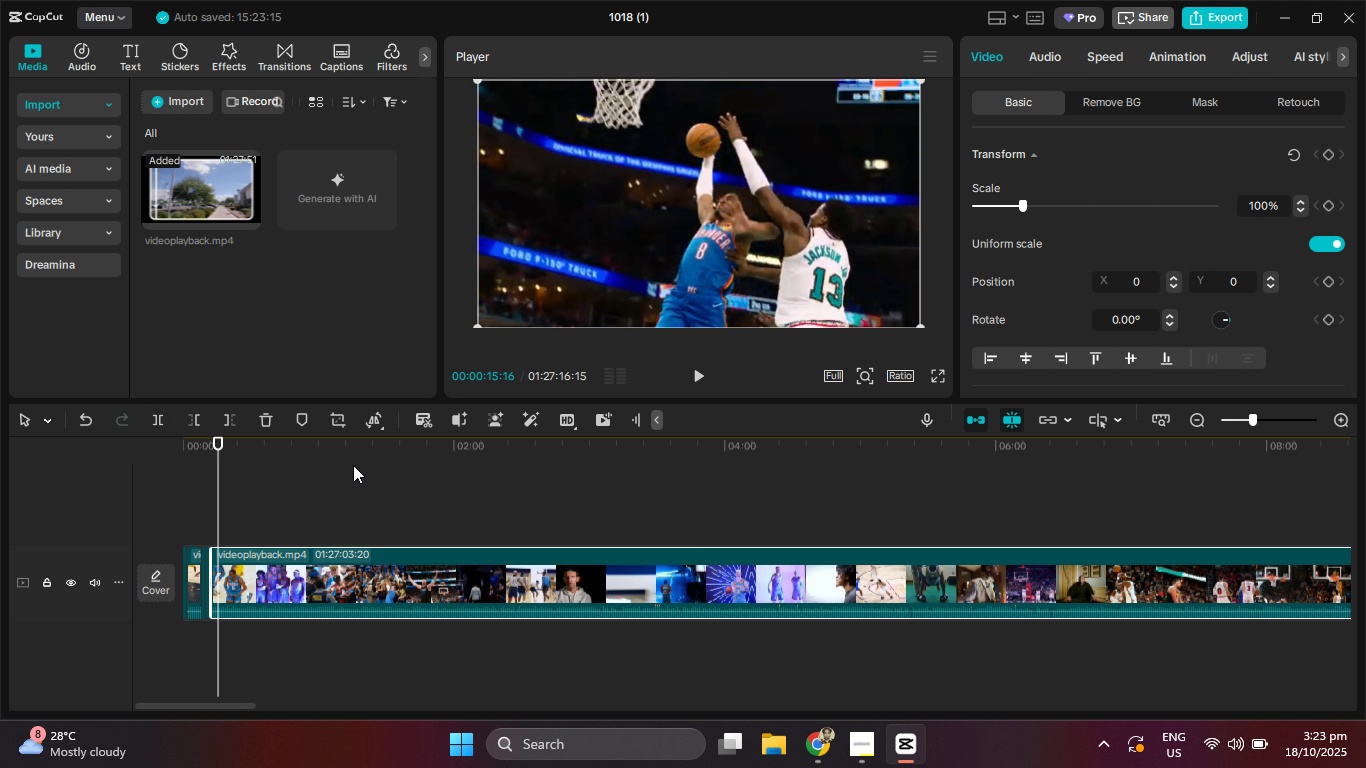 
hold_key(key=ArrowRight, duration=1.53)
 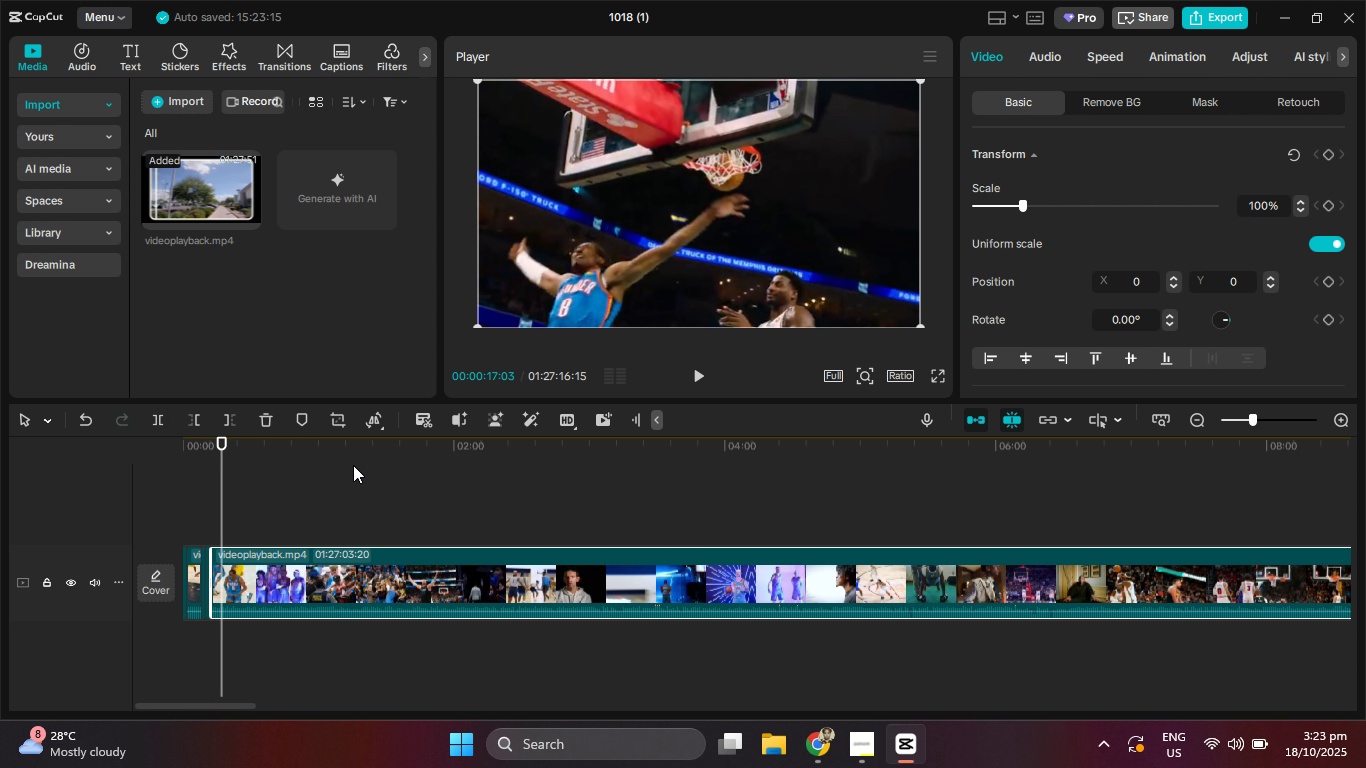 
hold_key(key=ArrowRight, duration=1.05)
 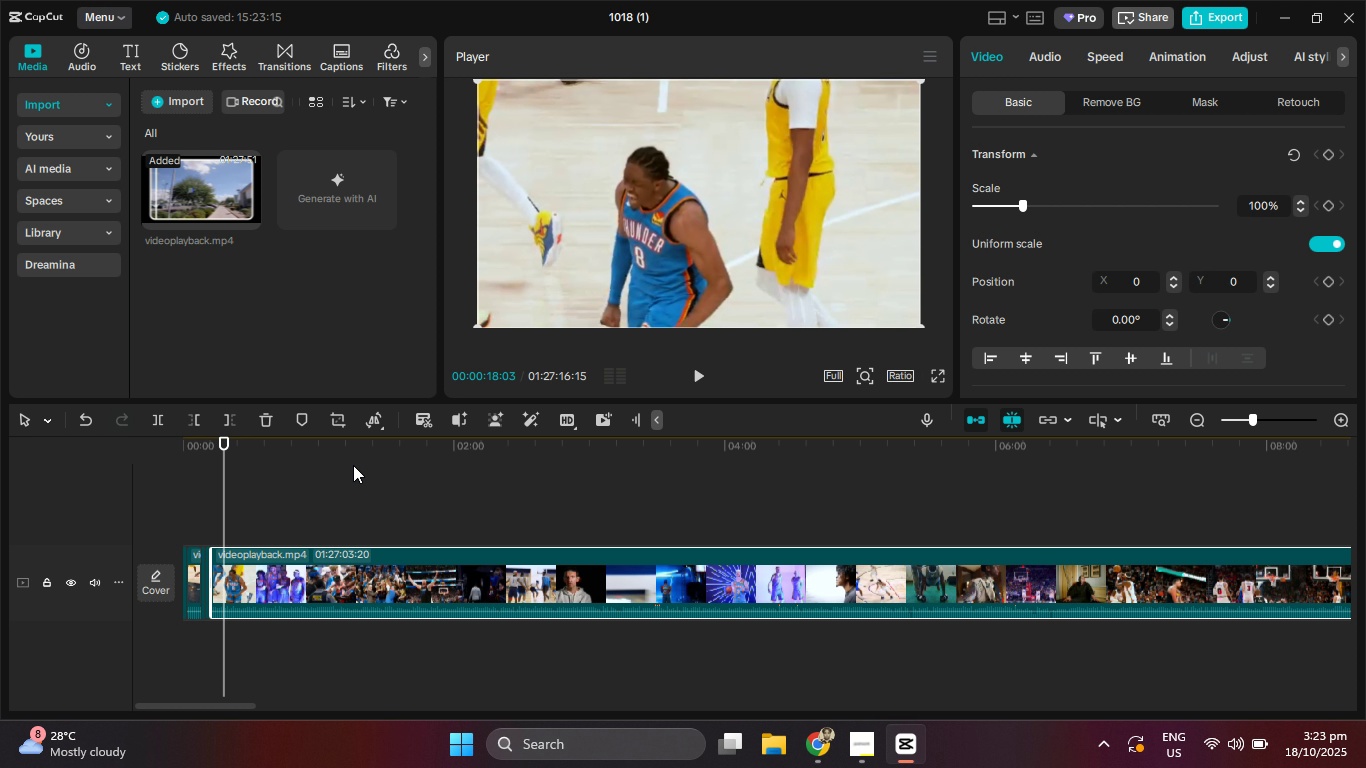 
hold_key(key=ArrowLeft, duration=0.89)
 